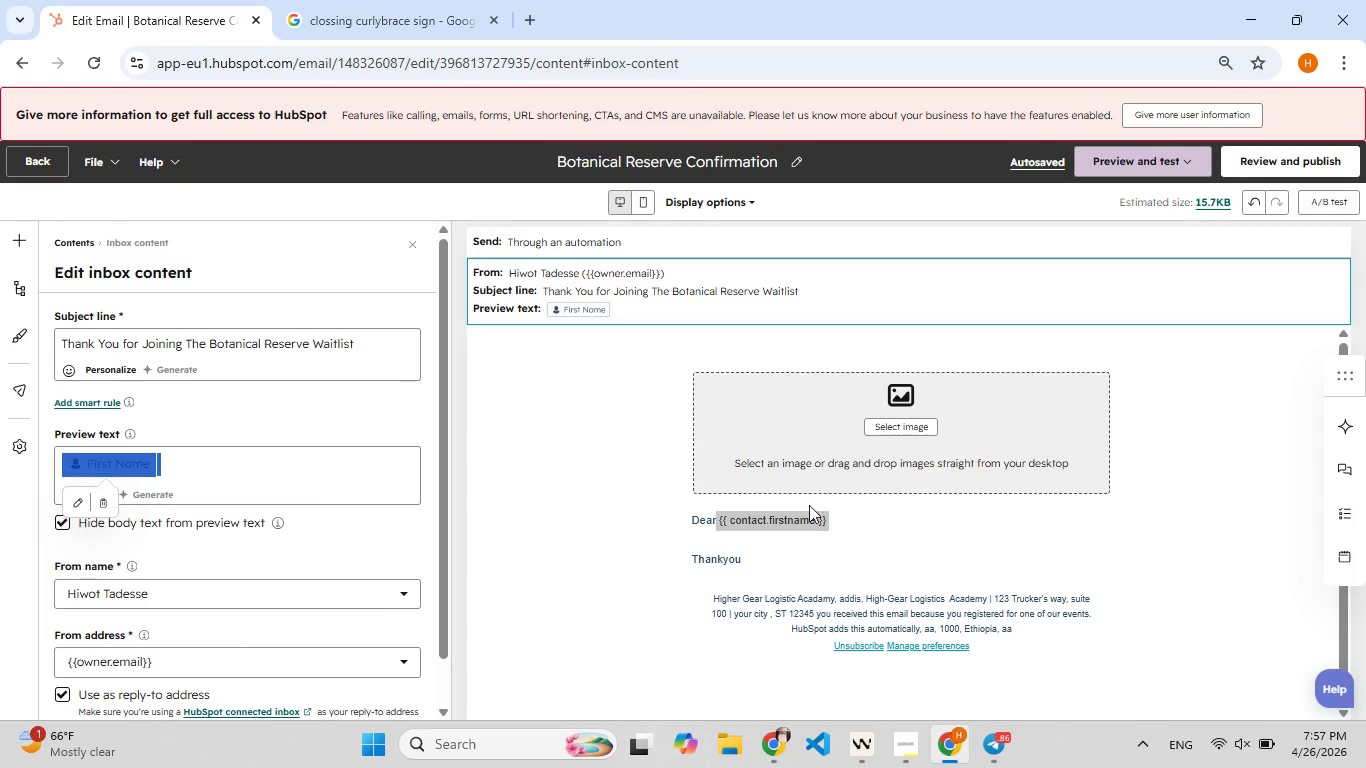 
left_click([805, 506])
 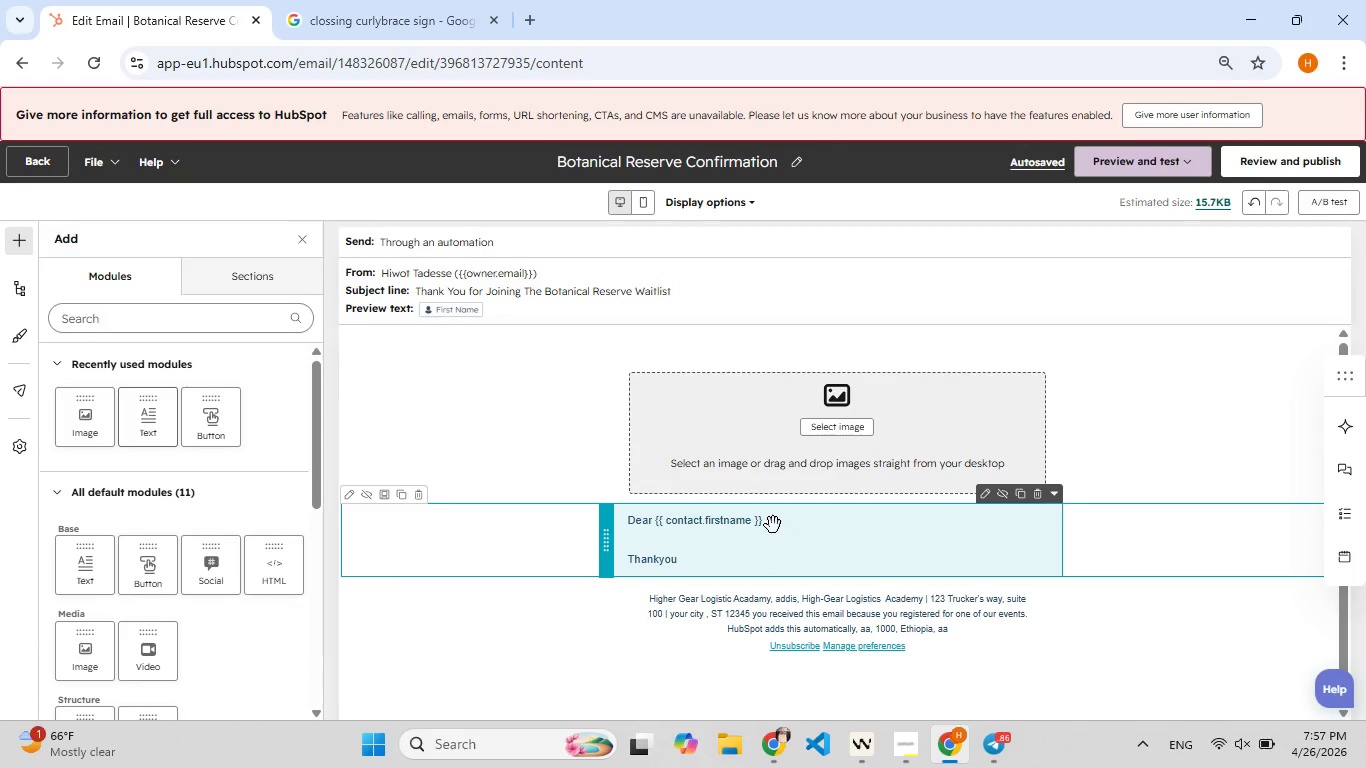 
double_click([770, 525])
 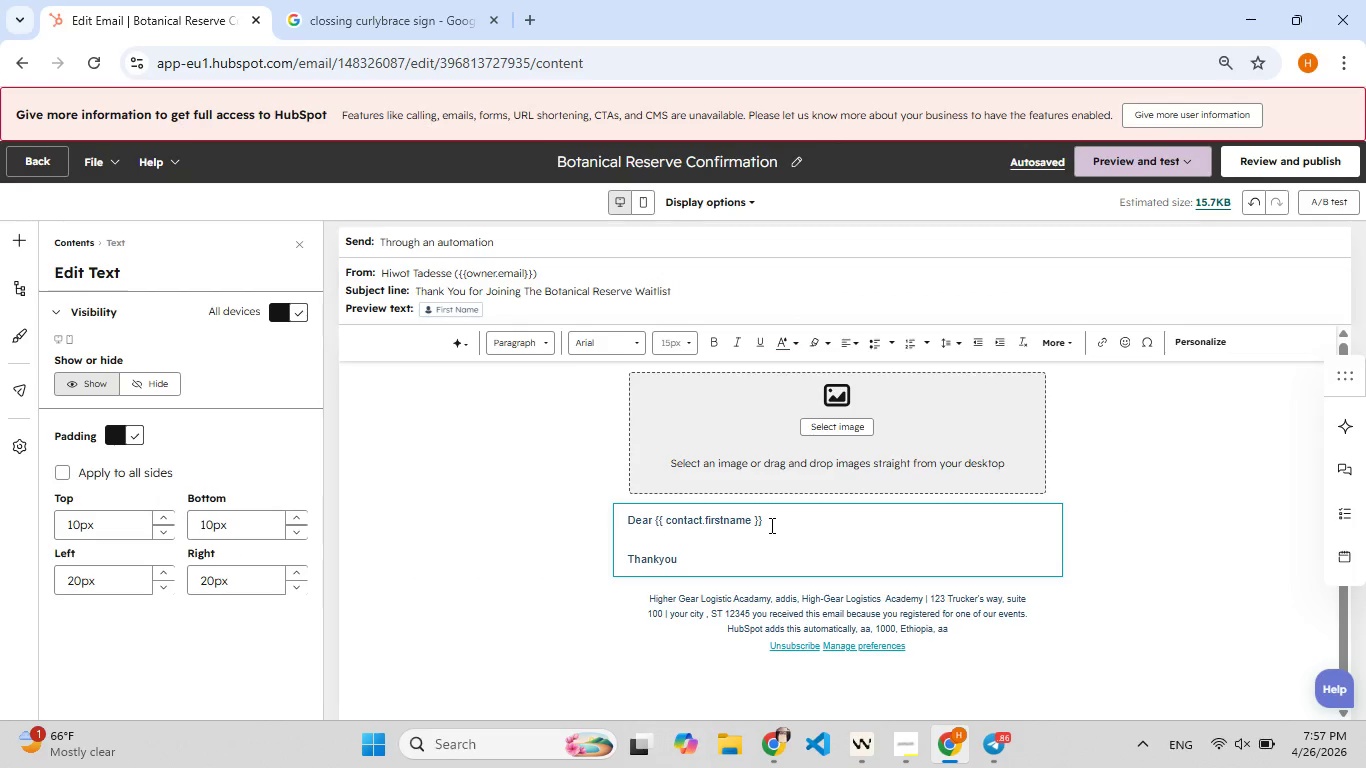 
left_click_drag(start_coordinate=[770, 525], to_coordinate=[655, 525])
 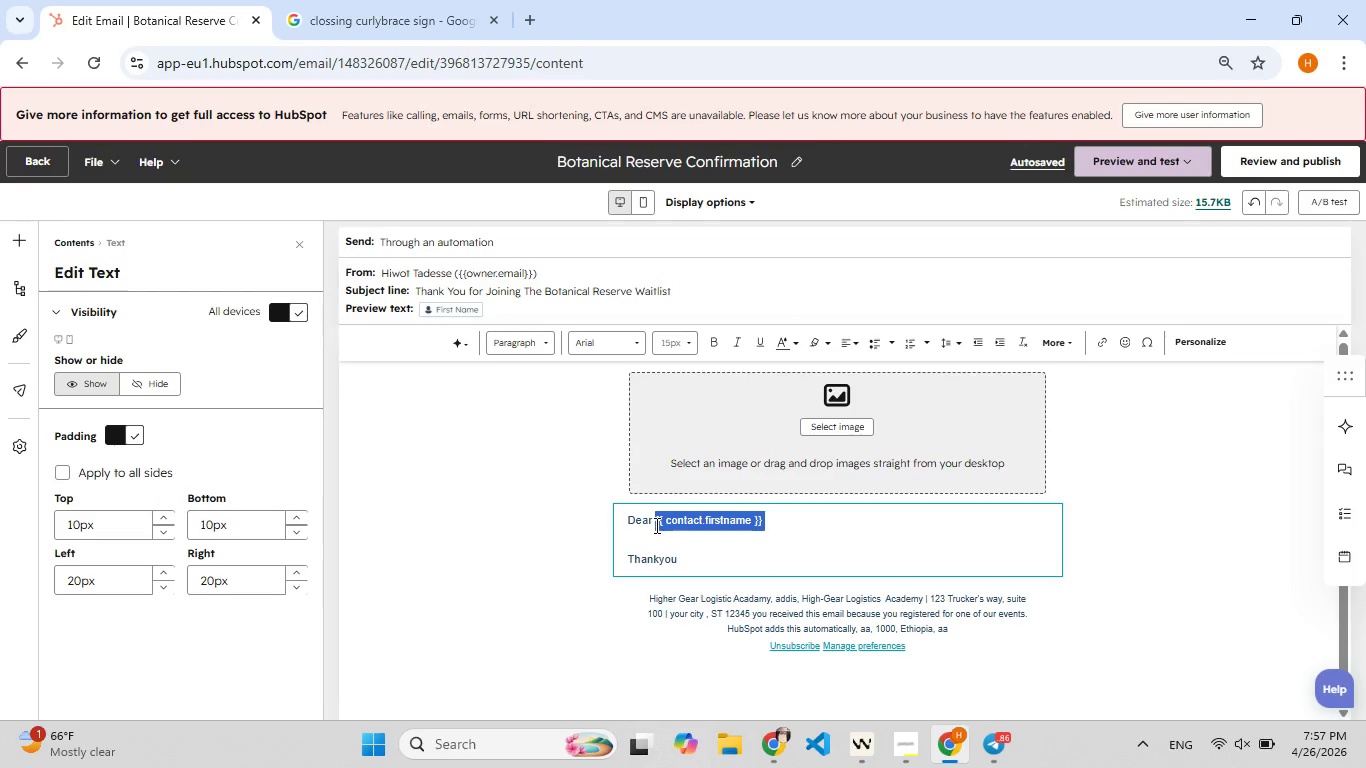 
key(Control+ControlLeft)
 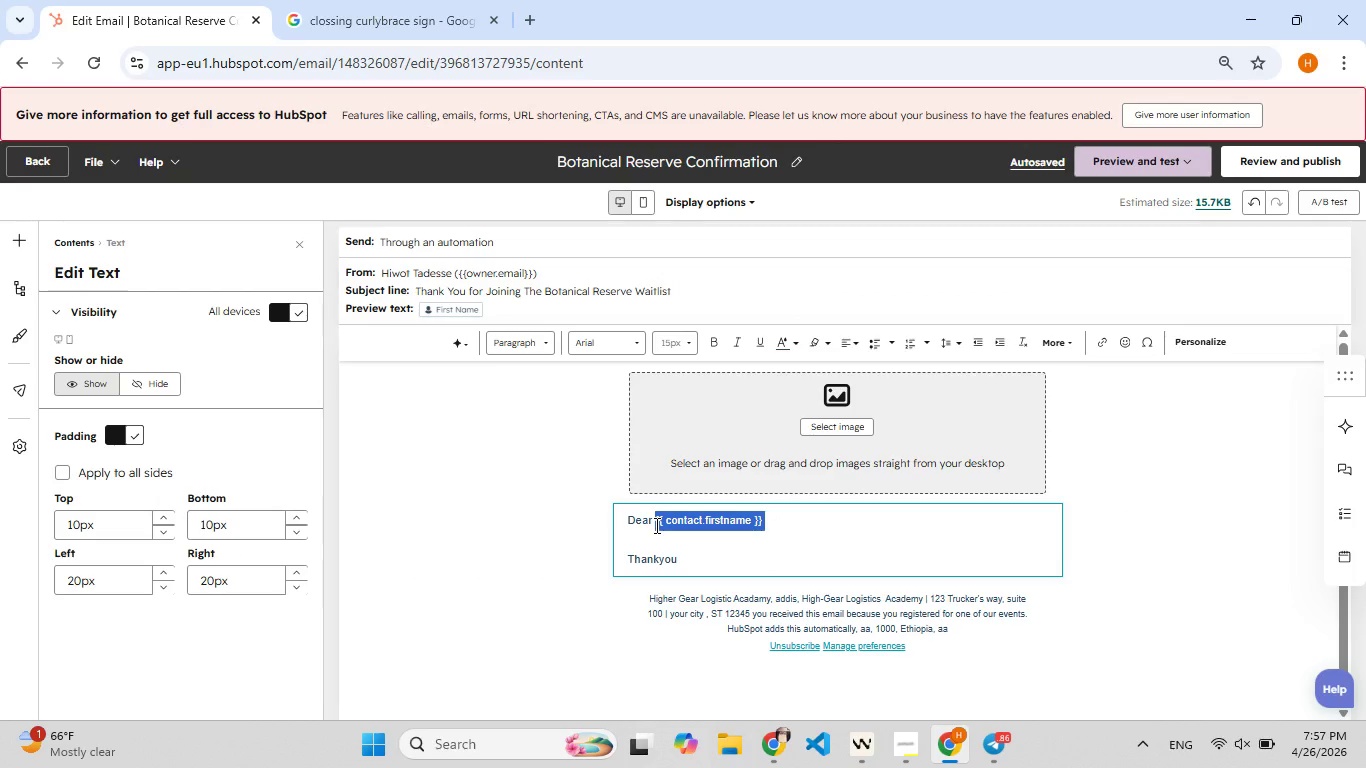 
key(Control+V)
 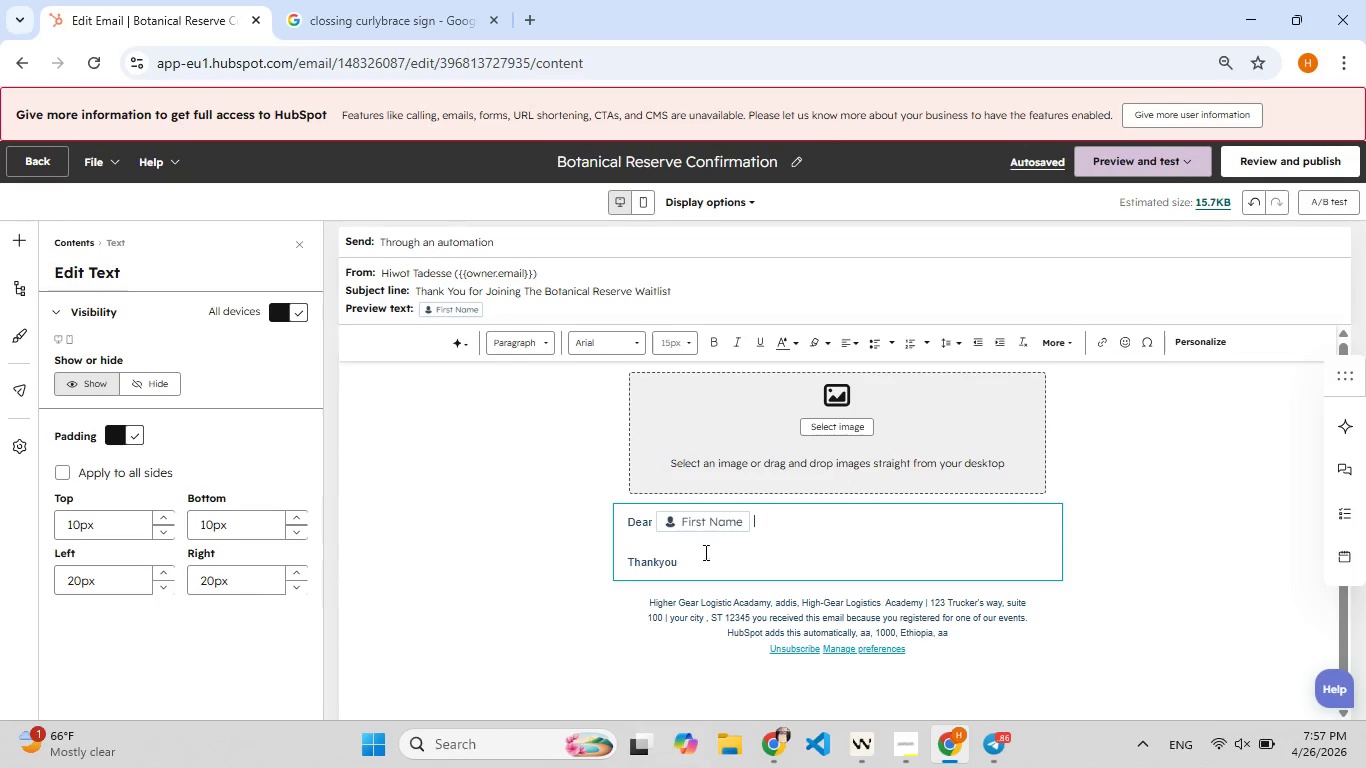 
left_click([695, 561])
 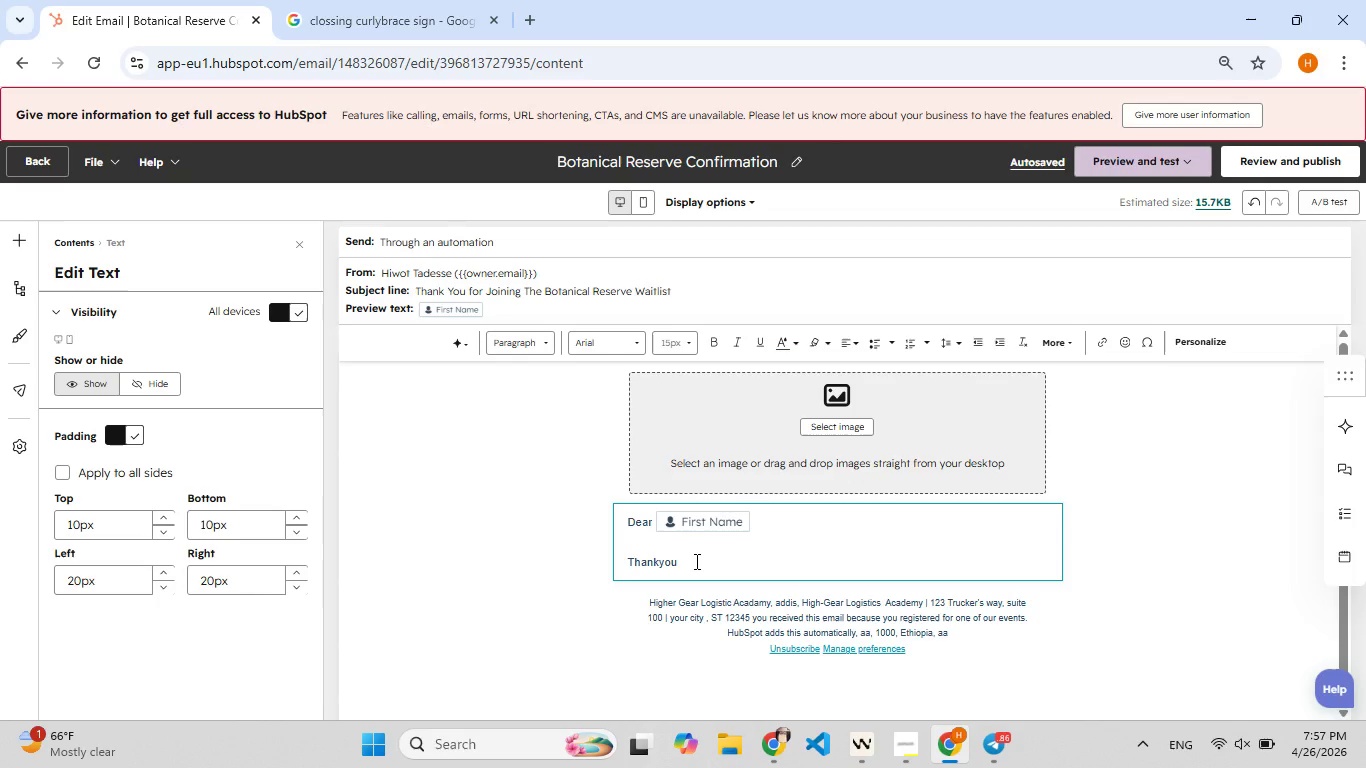 
type( for Ji)
key(Backspace)
type([F9])
 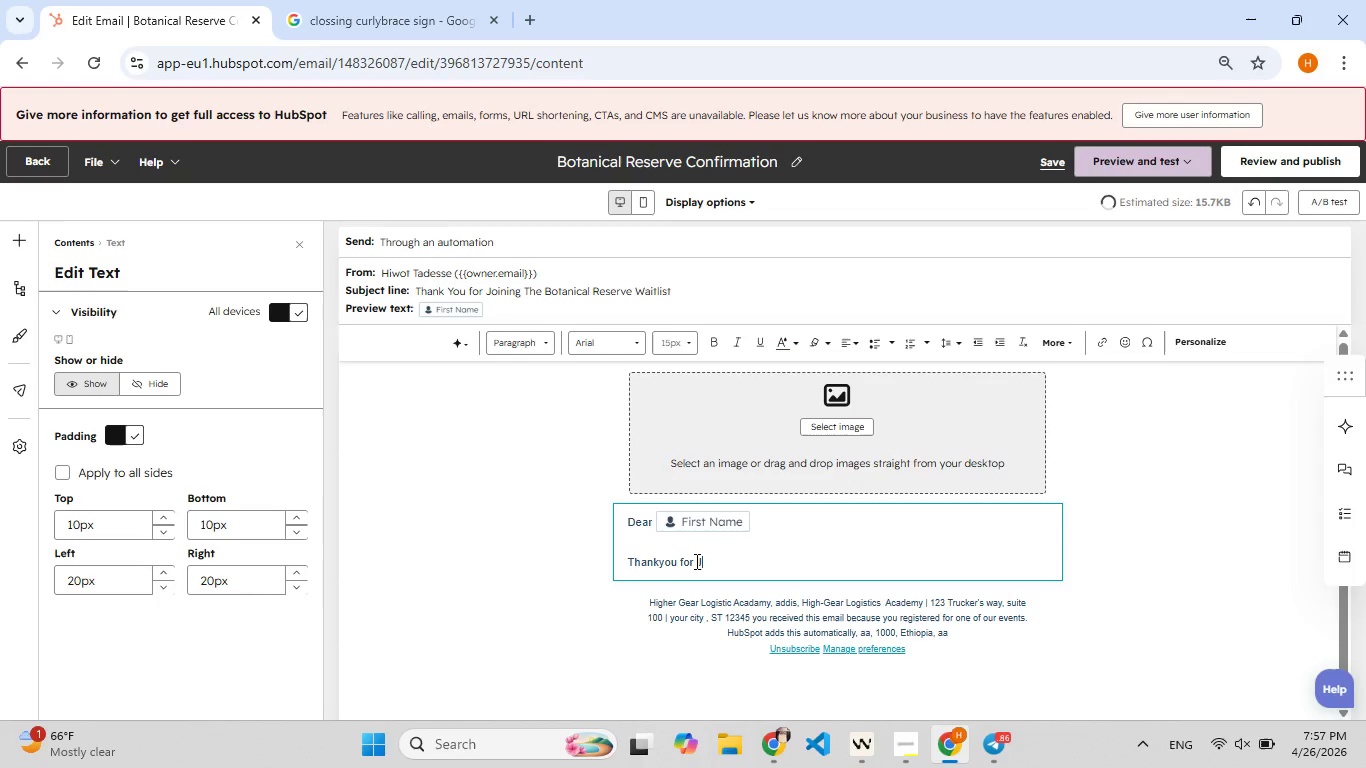 
type(oinin[F8]g T[F7]he )
 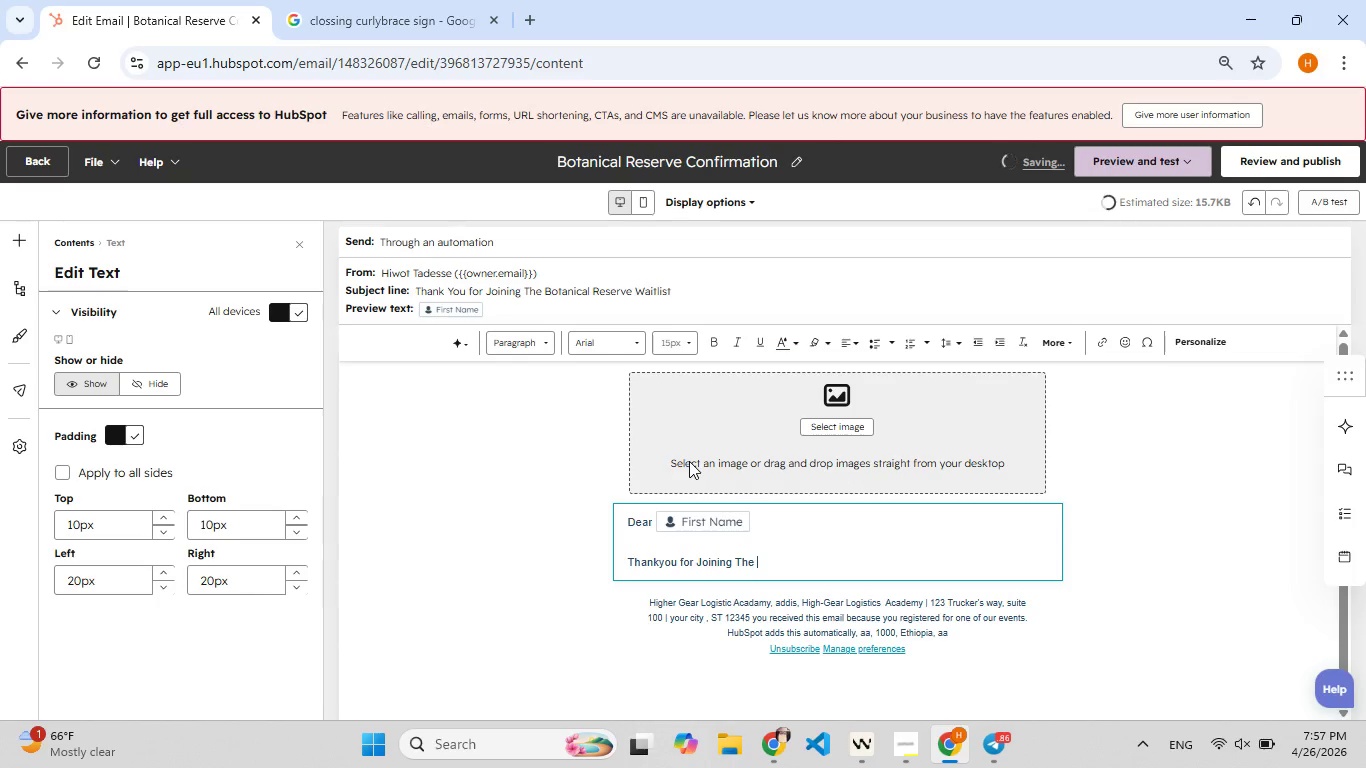 
type(Botanical)
 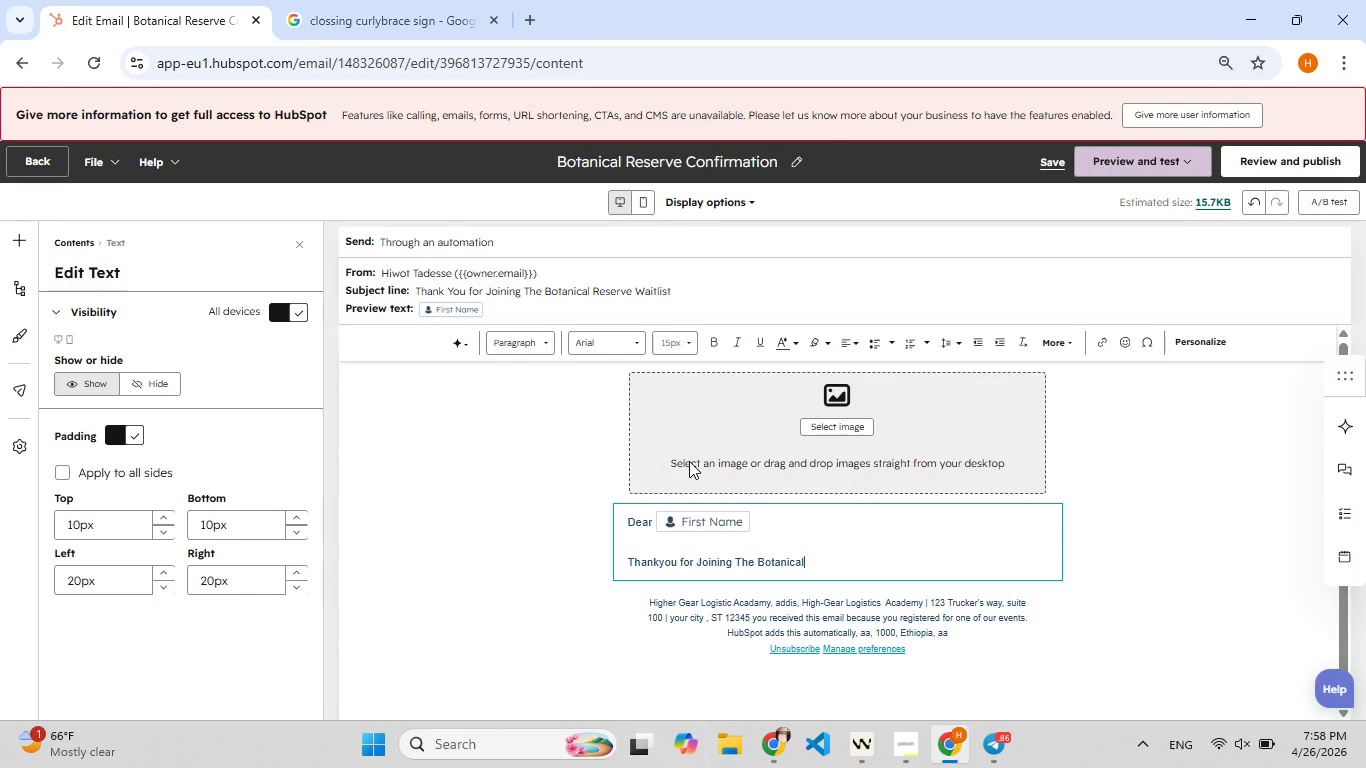 
type( Reserve Waitlist!)
 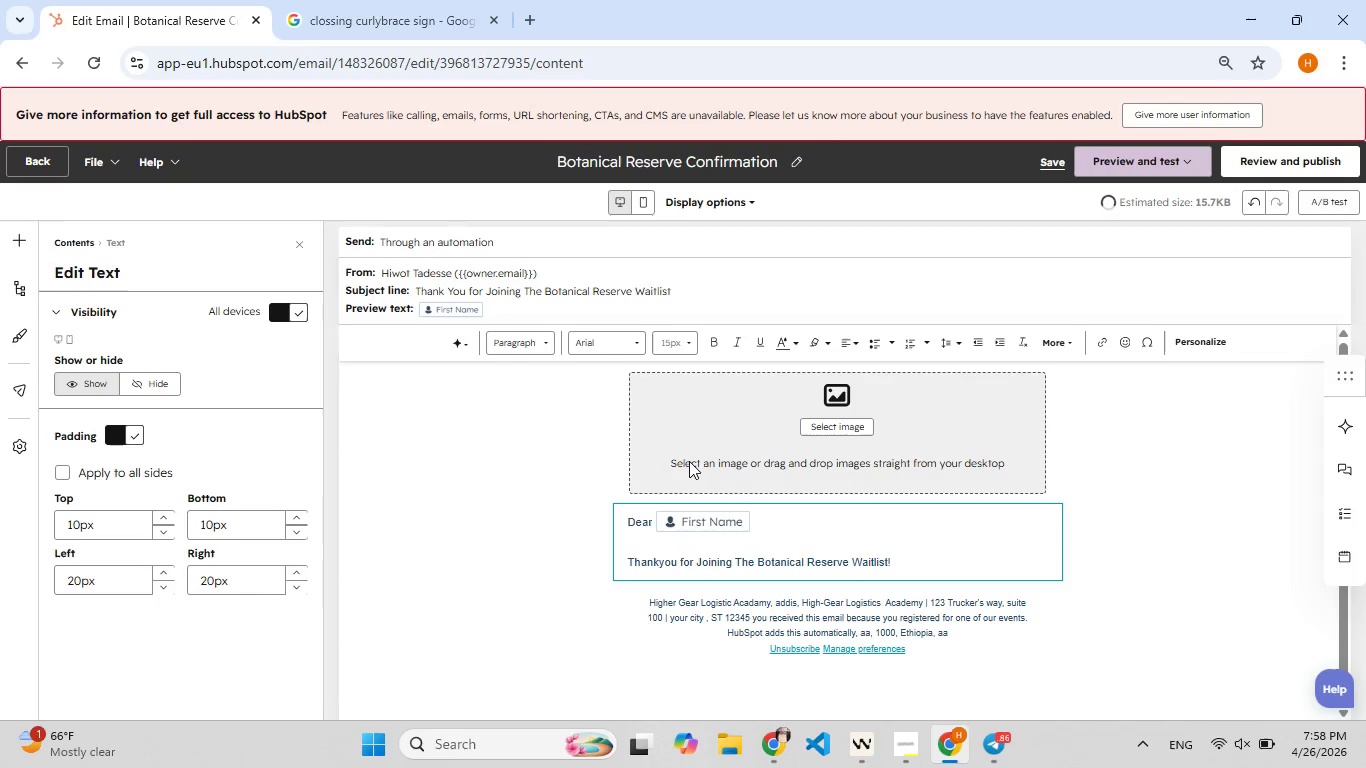 
wait(7.47)
 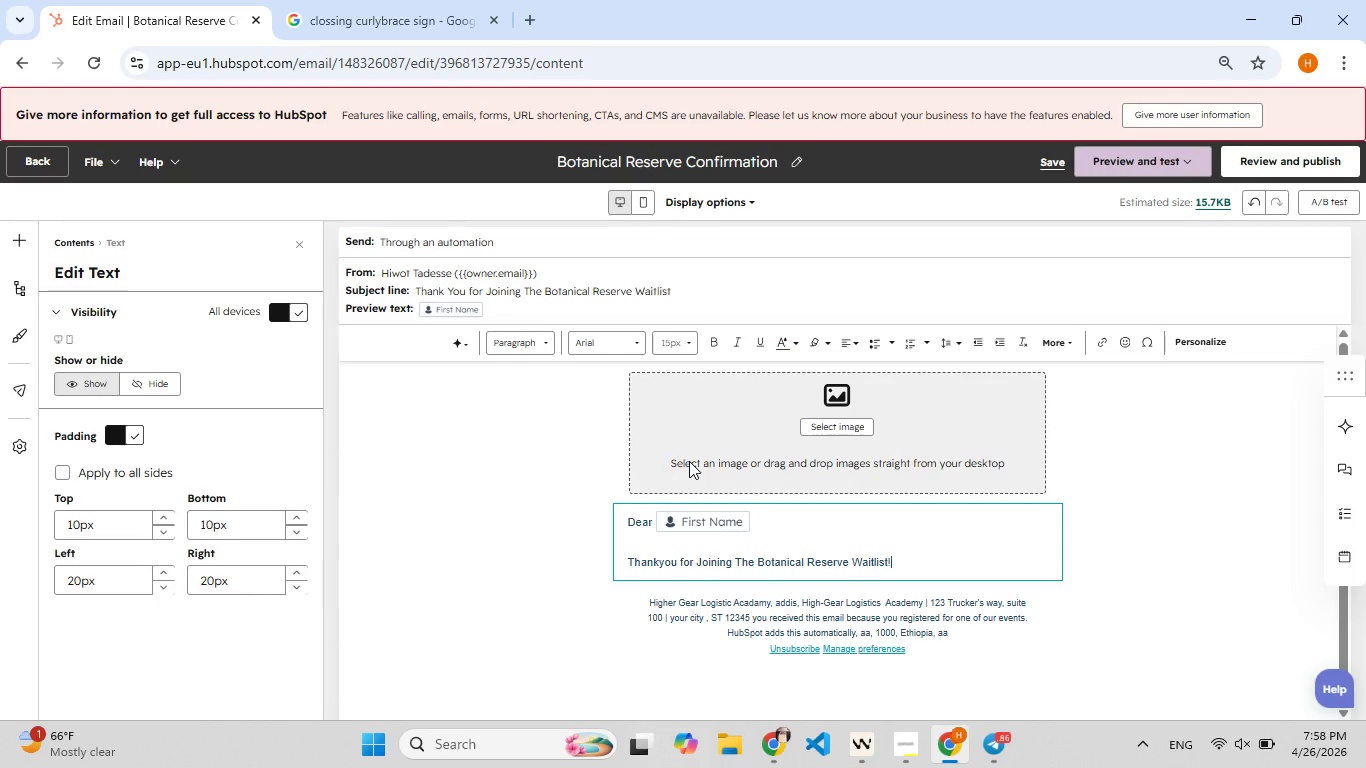 
key(Enter)
 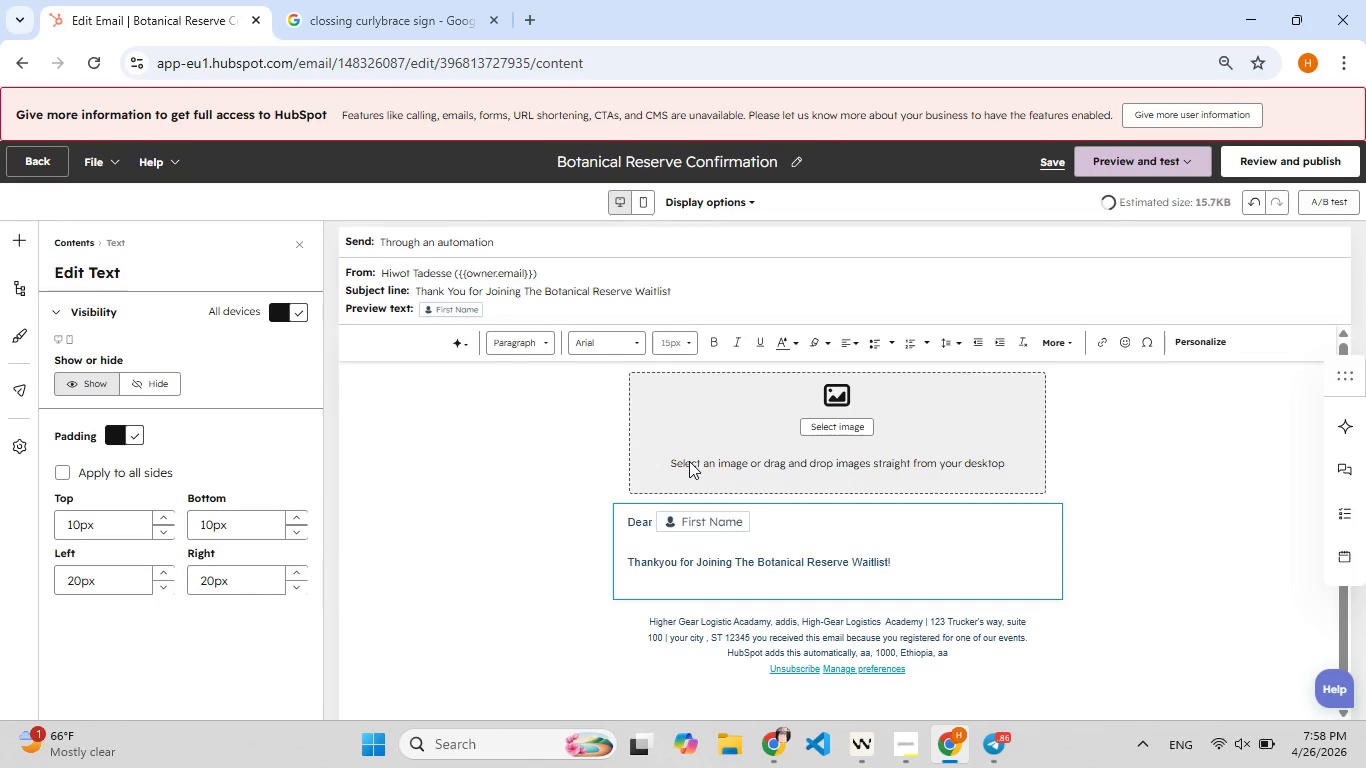 
type(We are craftin[F8]g alimitted-run [F8]gin series featurein[F8]g)
 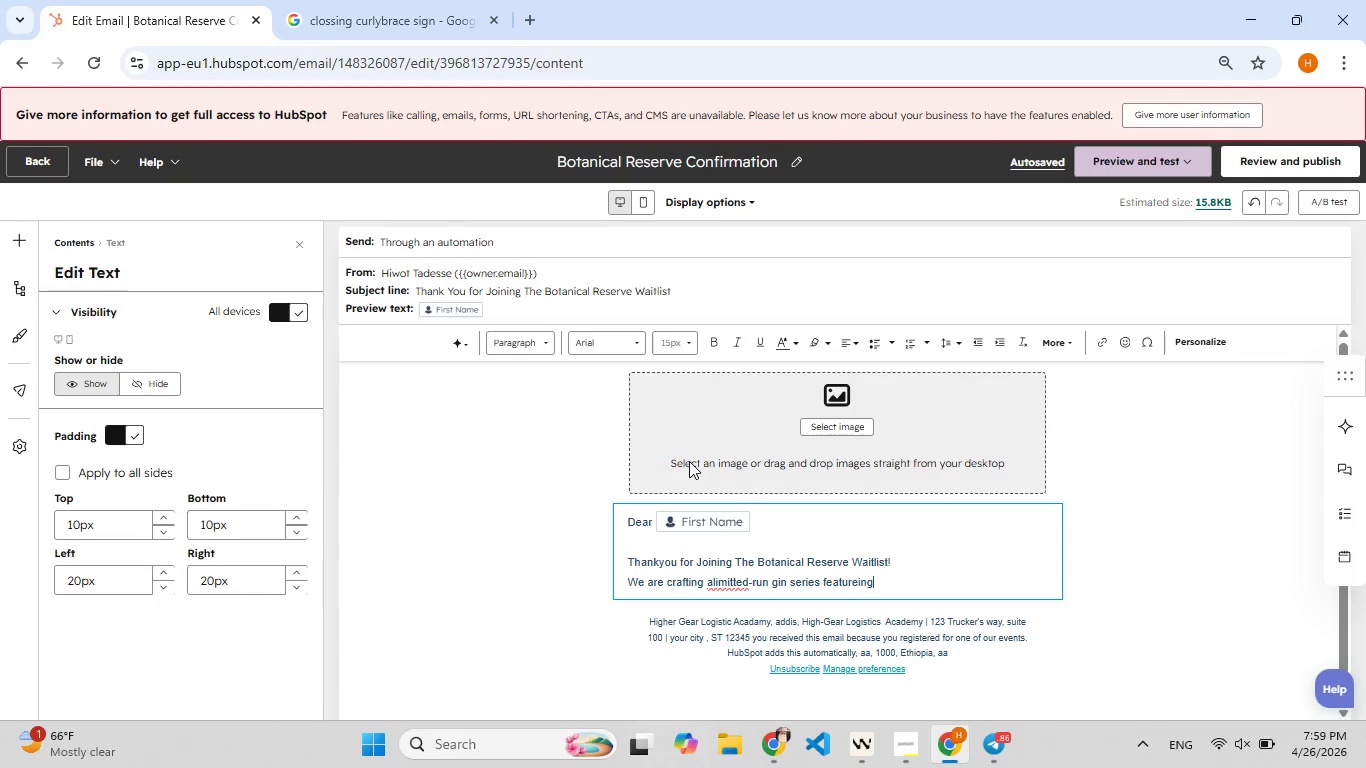 
wait(7.33)
 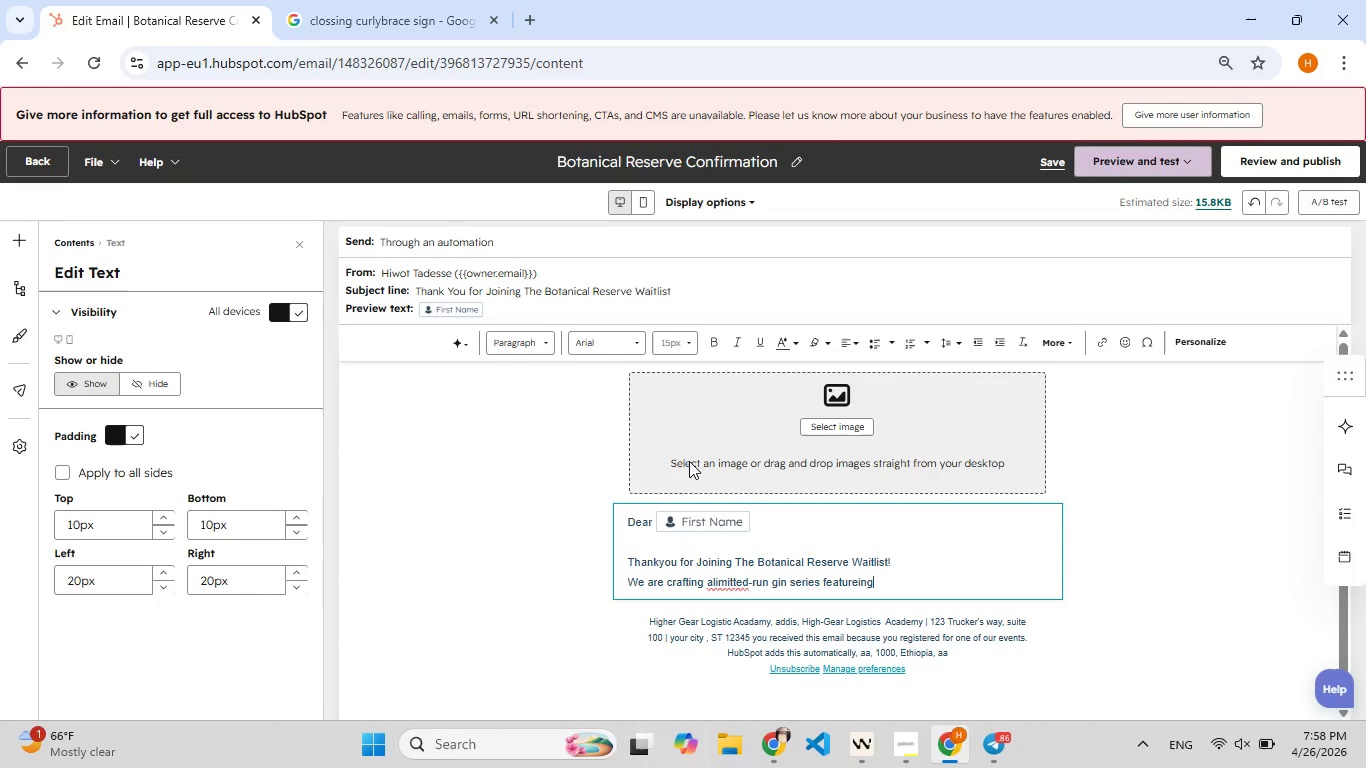 
type( rare)
 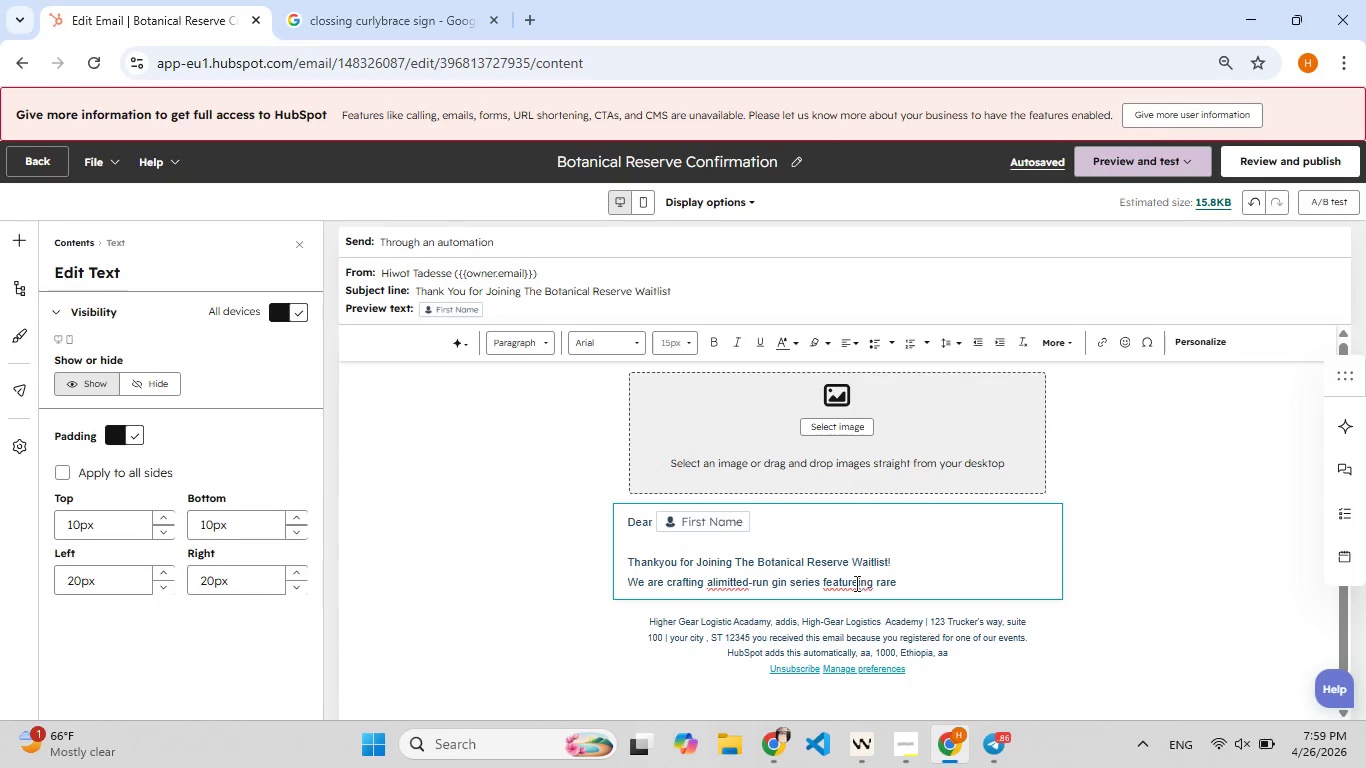 
wait(14.38)
 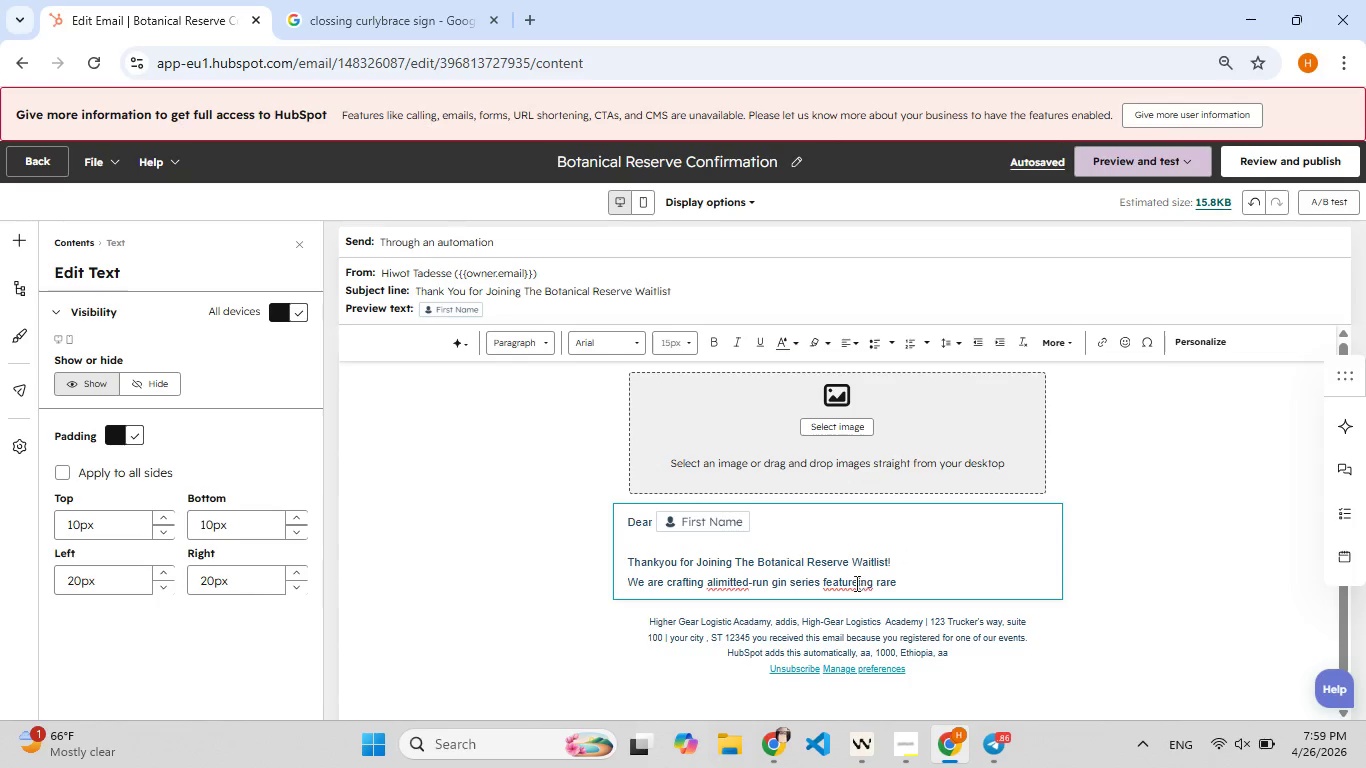 
left_click([852, 583])
 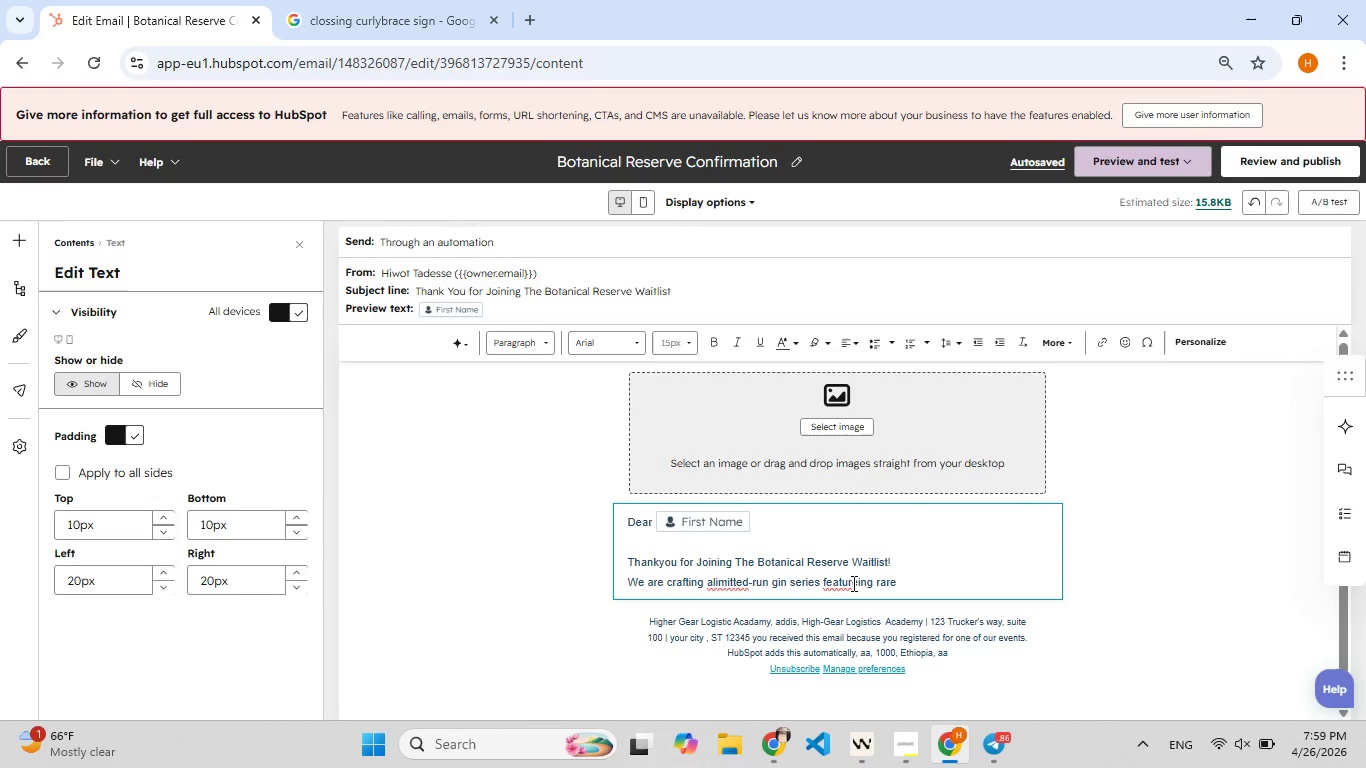 
key(ArrowRight)
 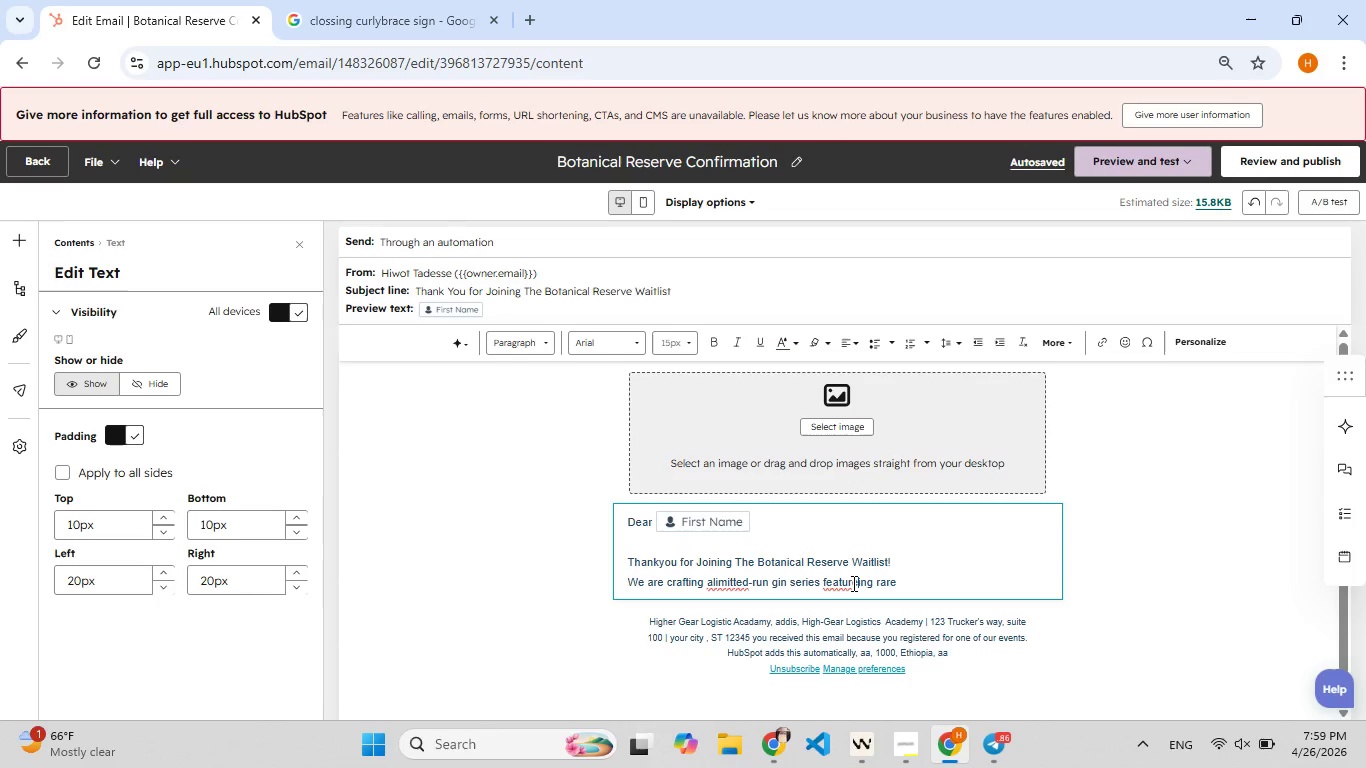 
key(F9)
 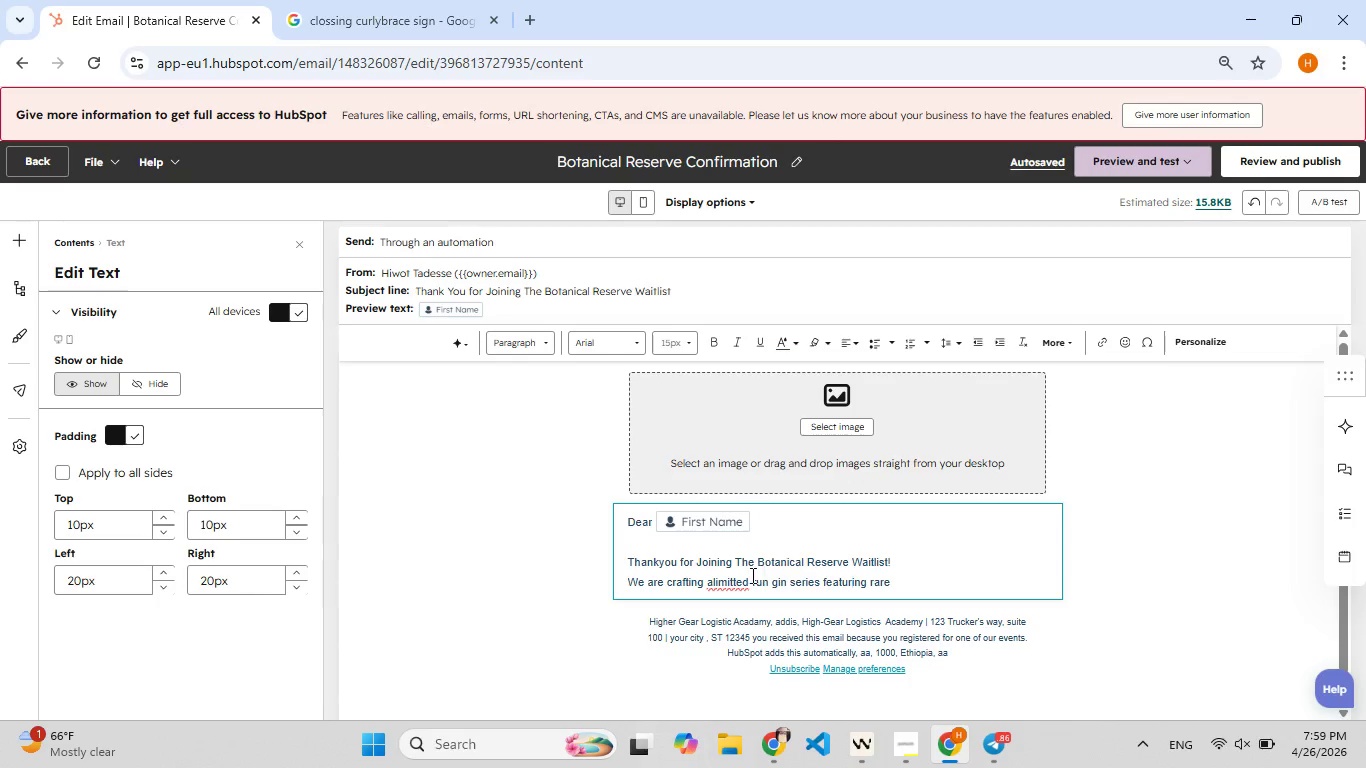 
key(Backspace)
 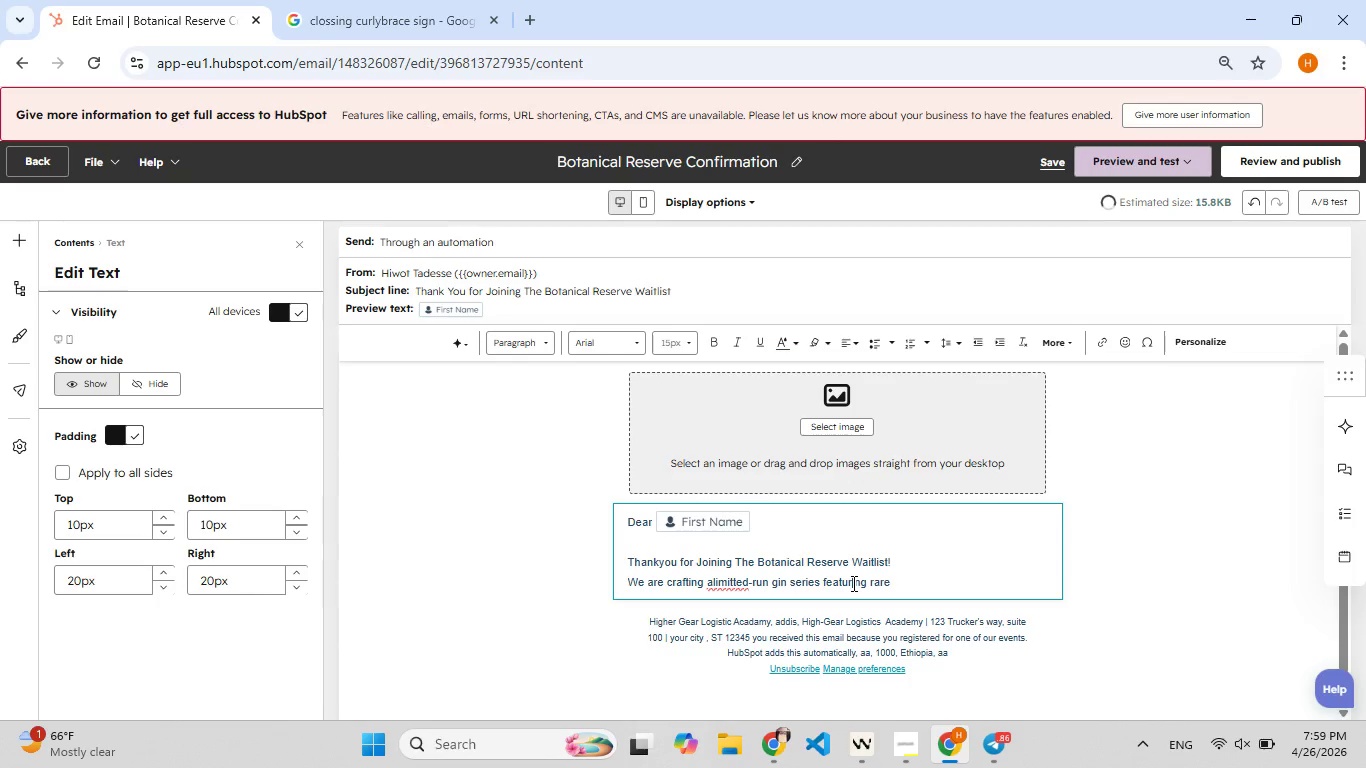 
wait(7.64)
 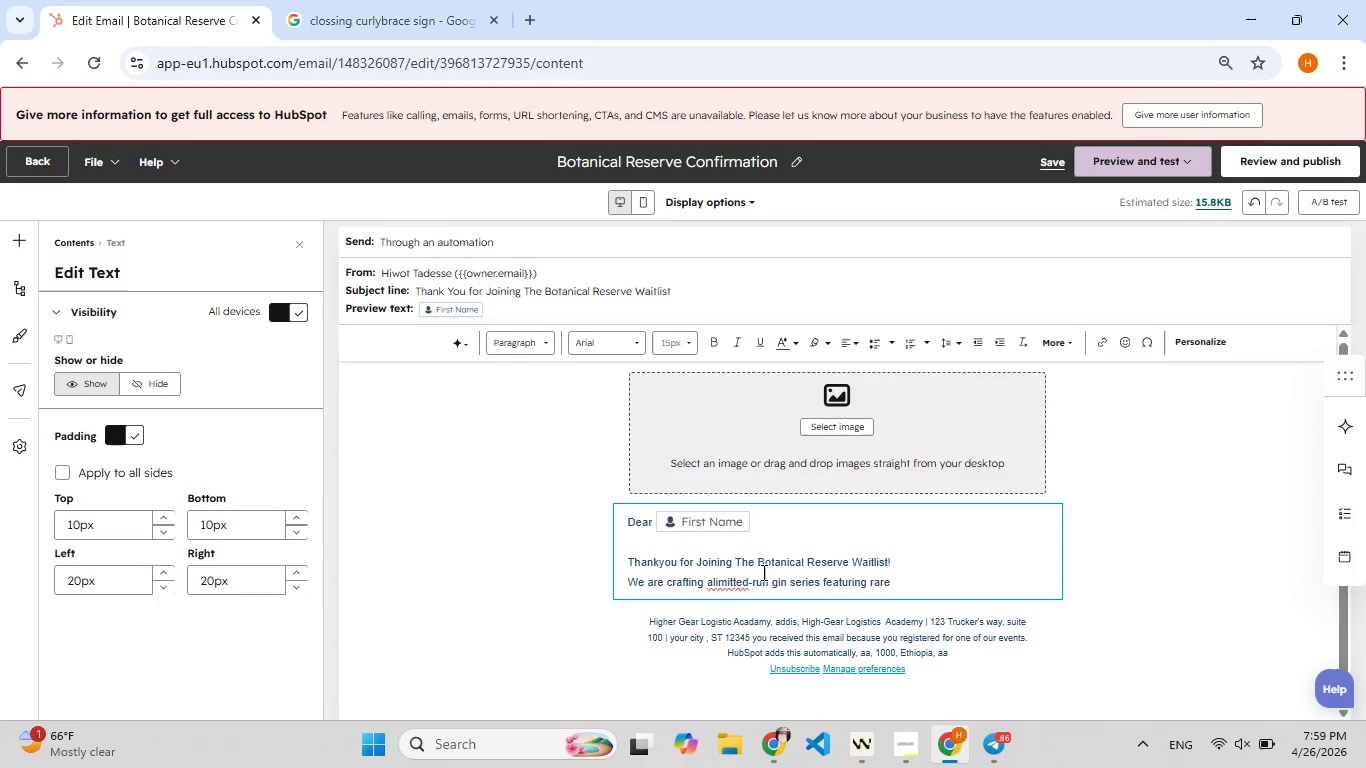 
left_click([713, 578])
 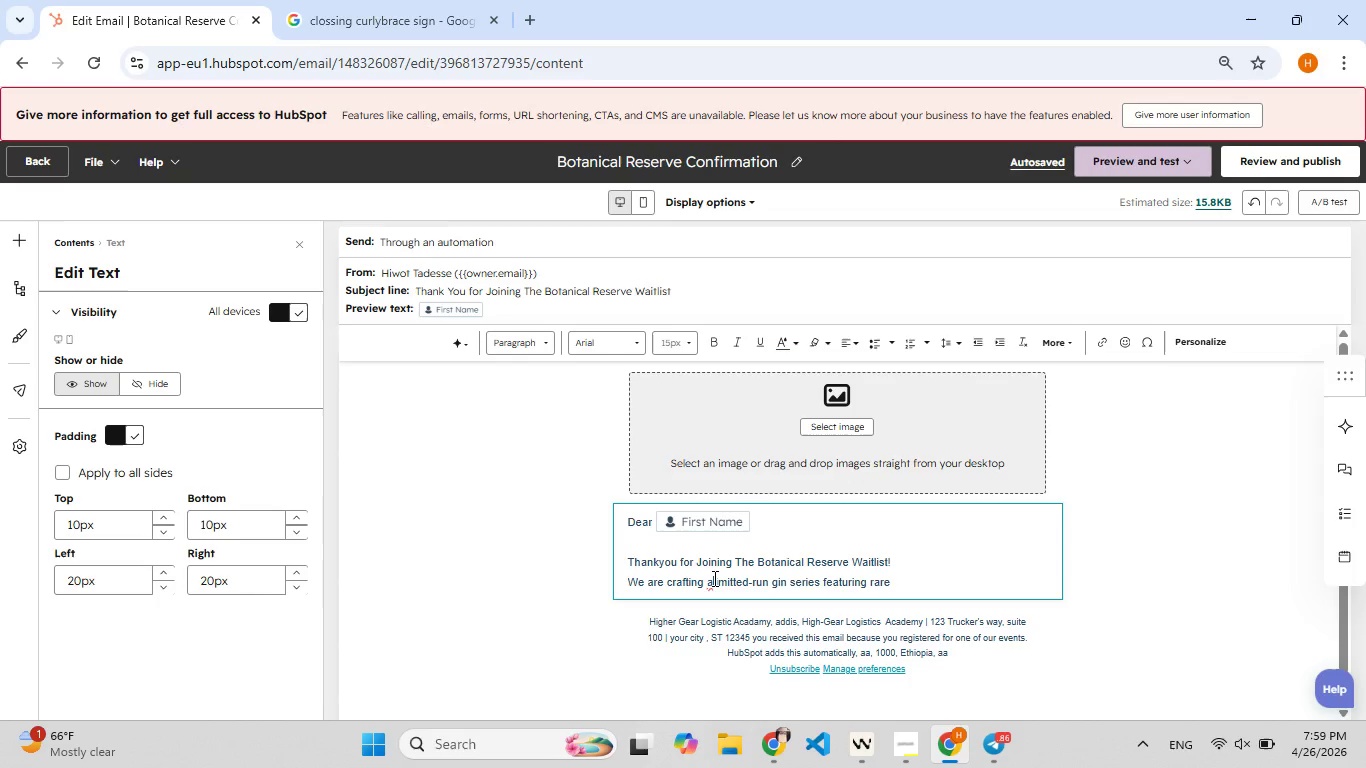 
key(Space)
 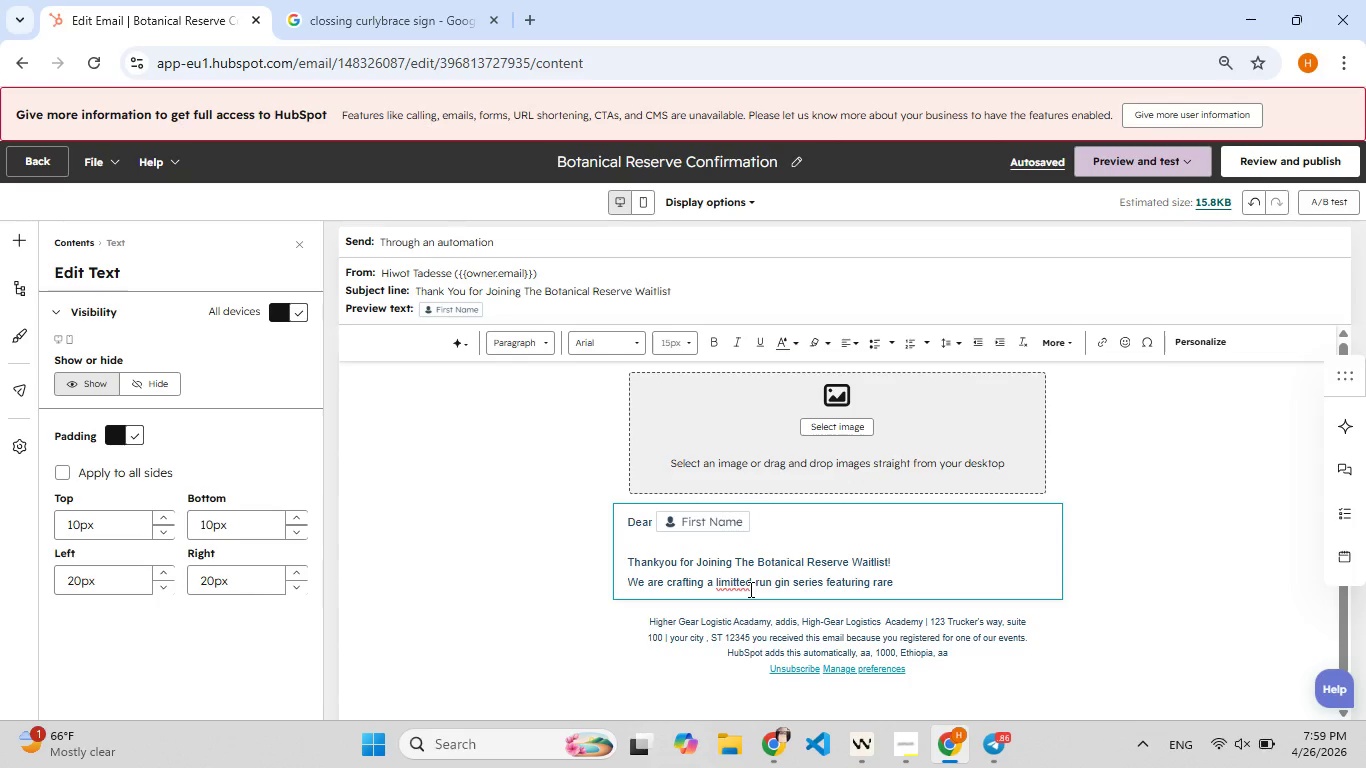 
wait(13.06)
 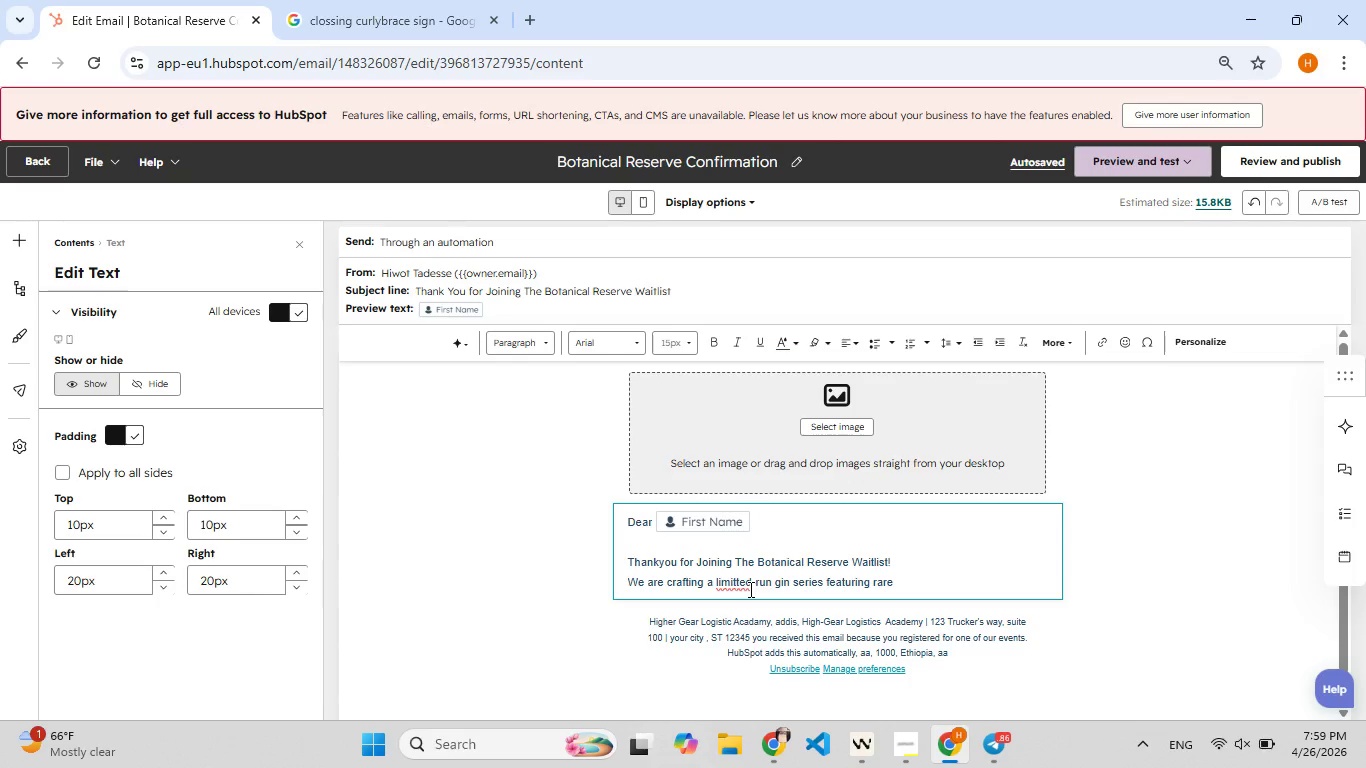 
left_click([903, 586])
 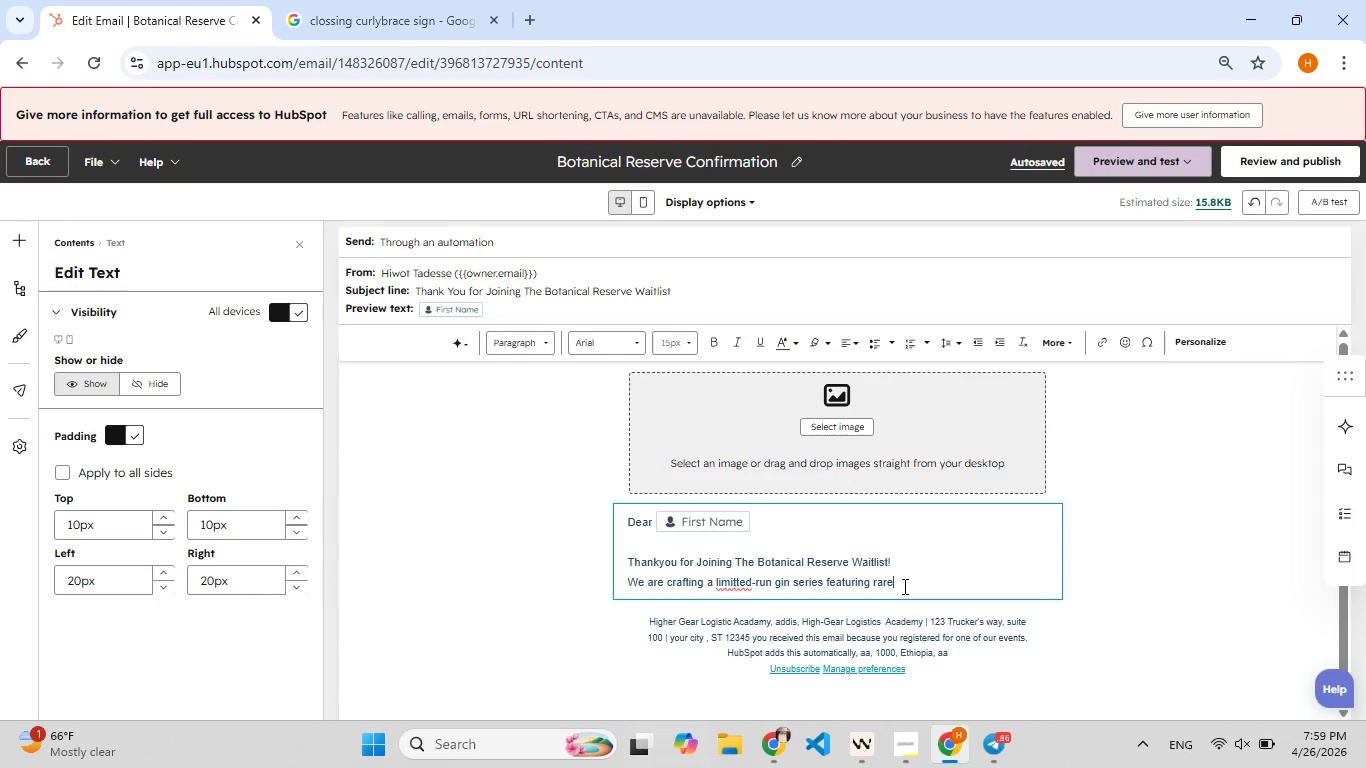 
wait(5.78)
 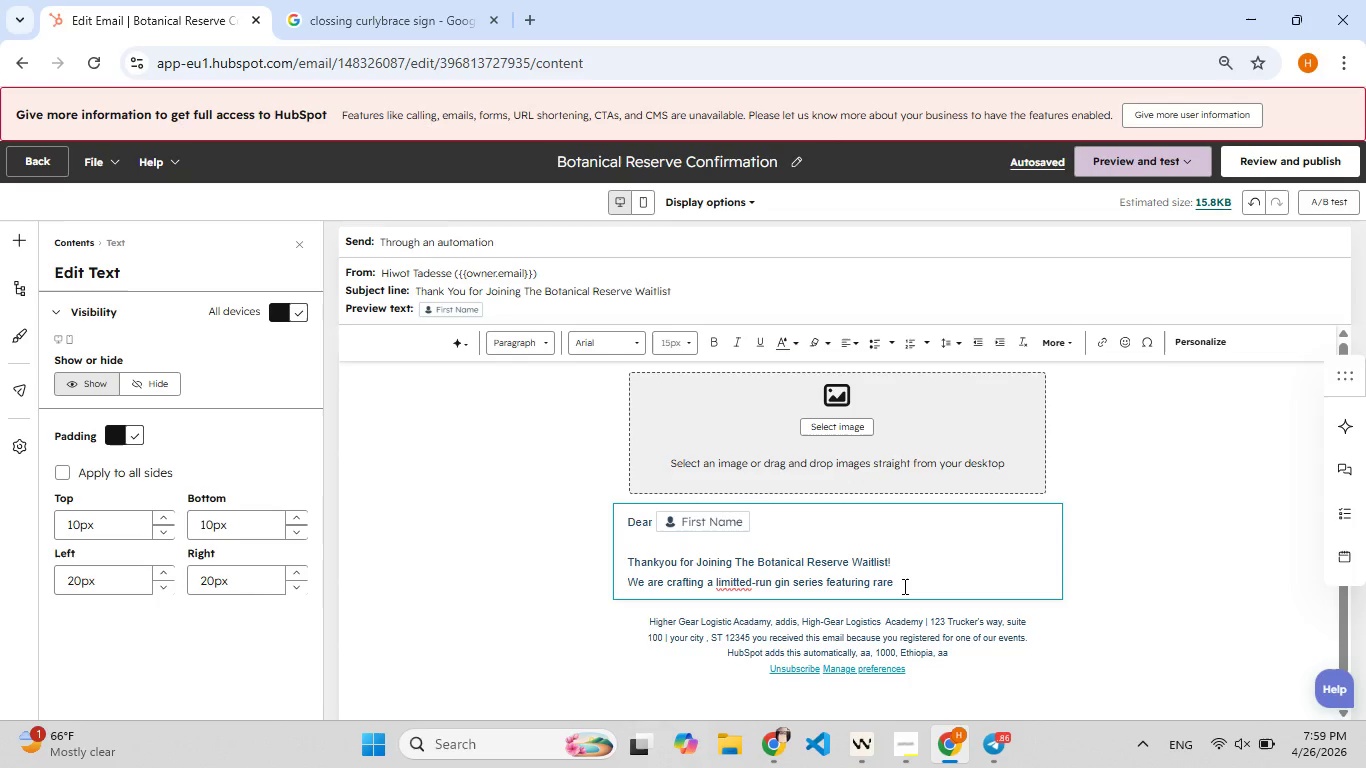 
type( bota[F9])
key(Backspace)
type(ani)
 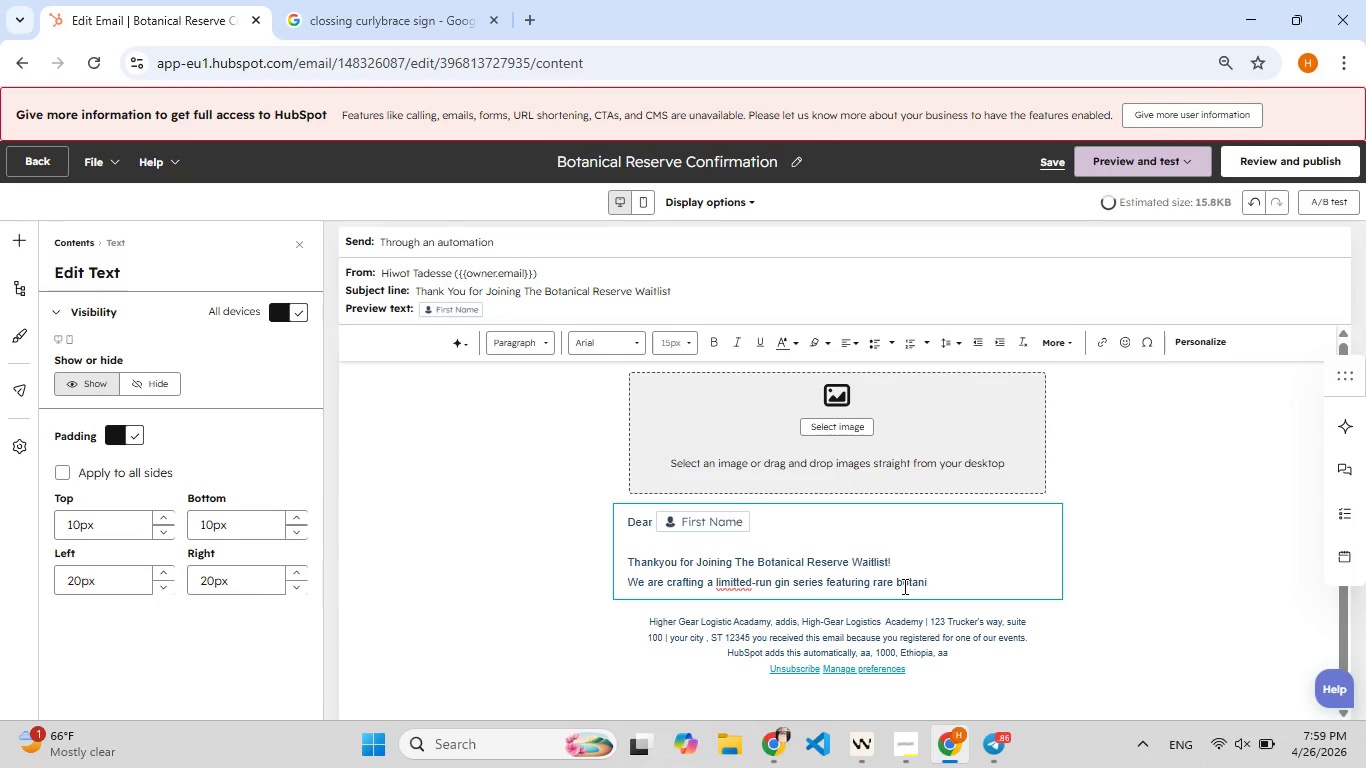 
type(cals from out[F9])
key(Backspace)
type(r reserve.As a wait)
 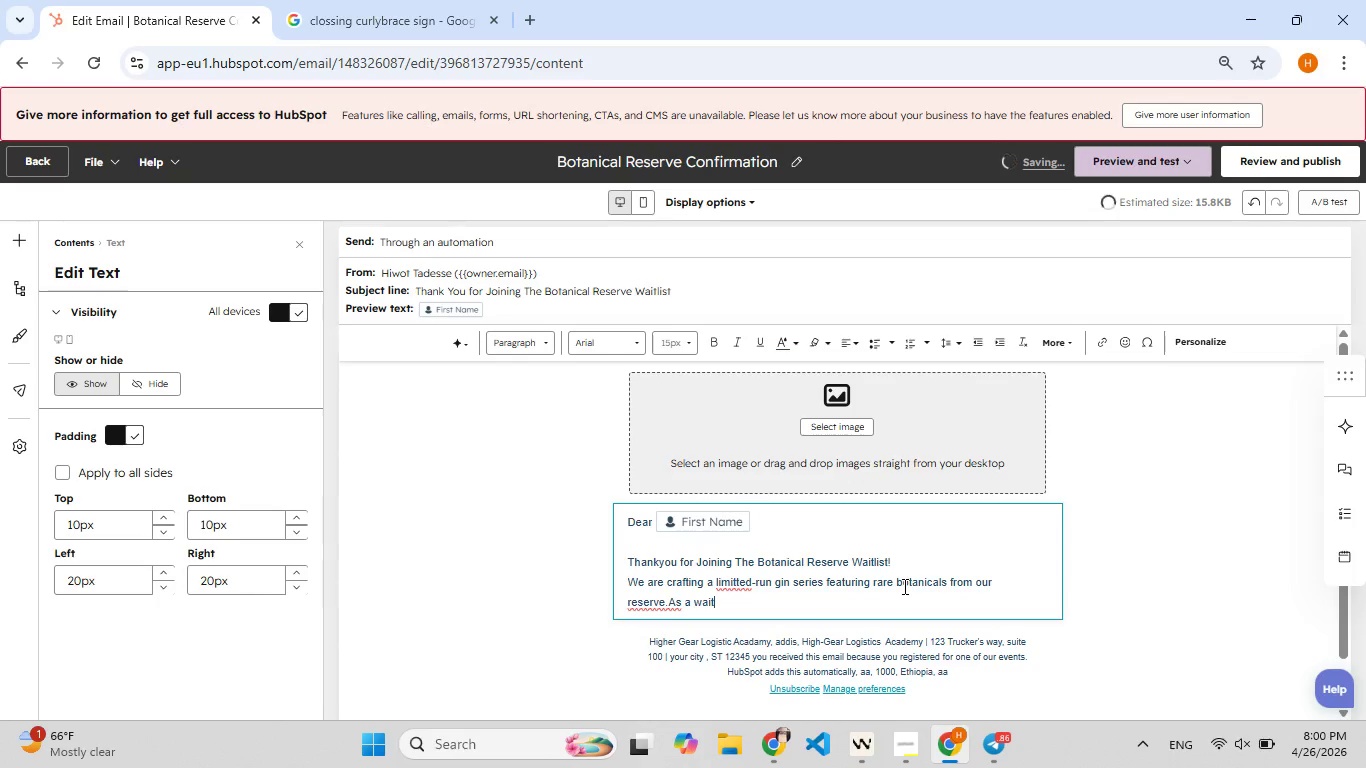 
type(list)
 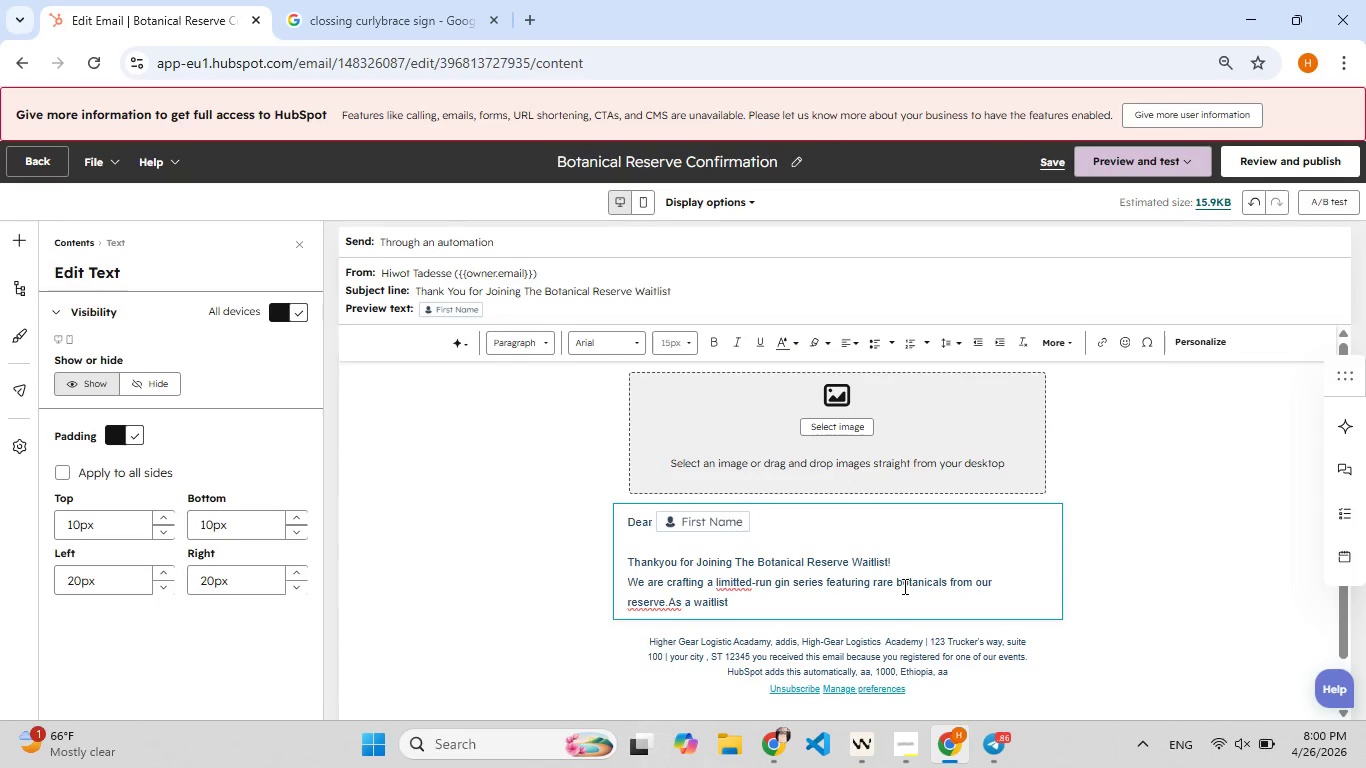 
type( member)
 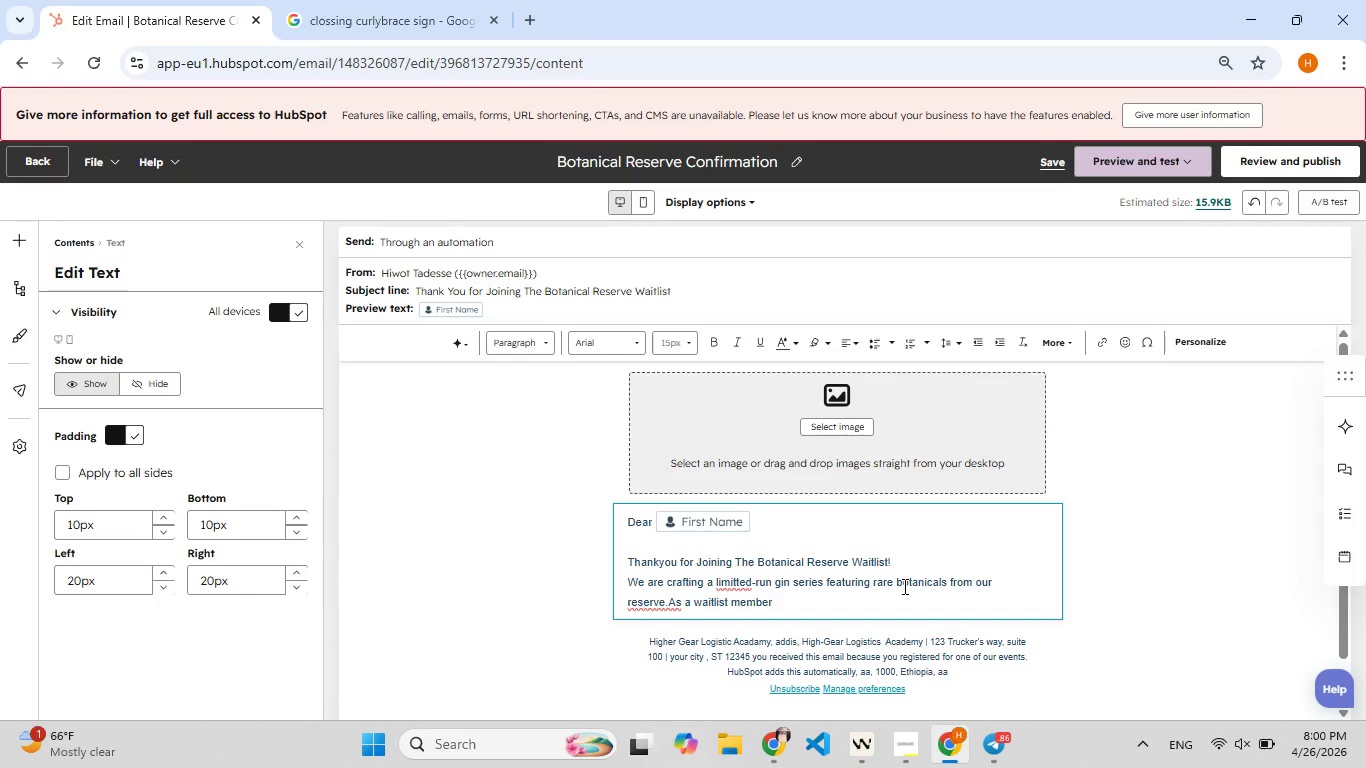 
type(, u[F9])
key(Backspace)
type(yuo[F9])
key(Backspace)
key(Backspace)
type([F9]ou)
 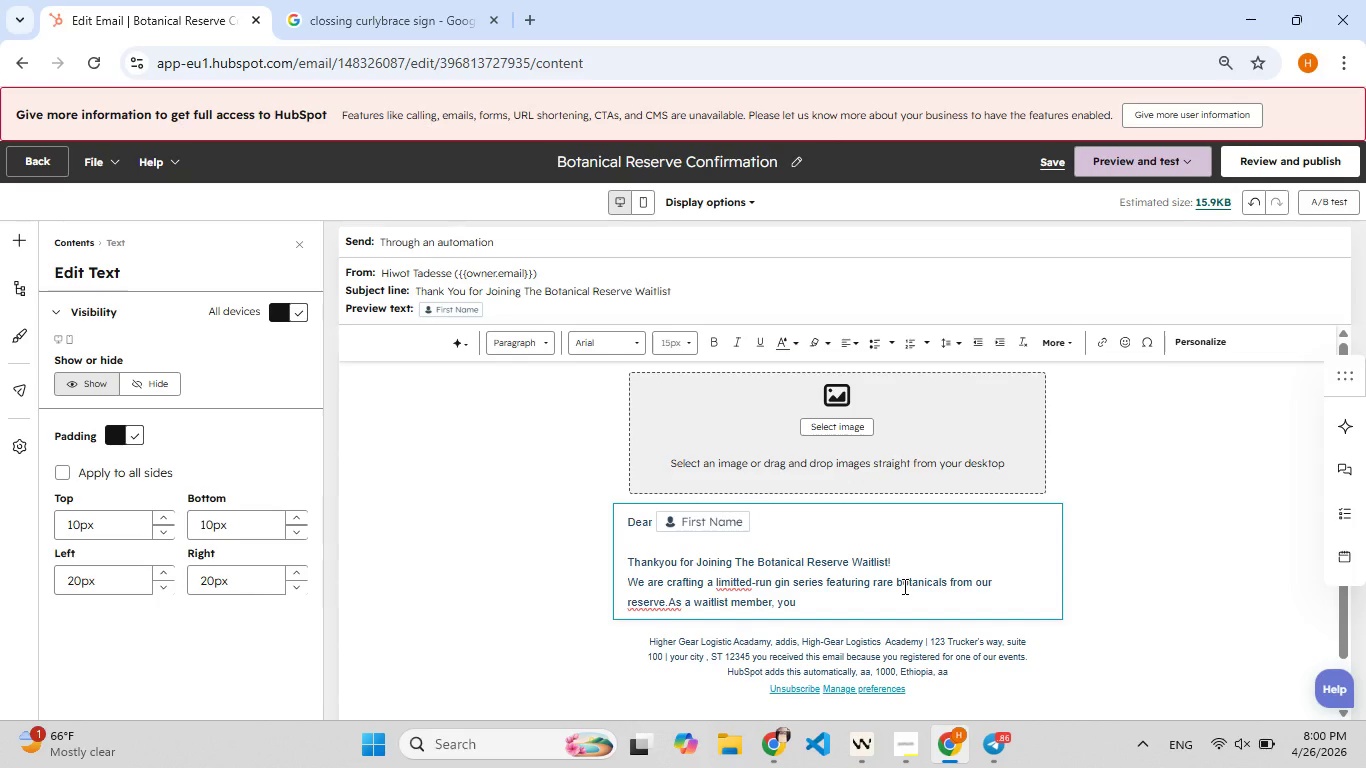 
type( will [F8]get:)
 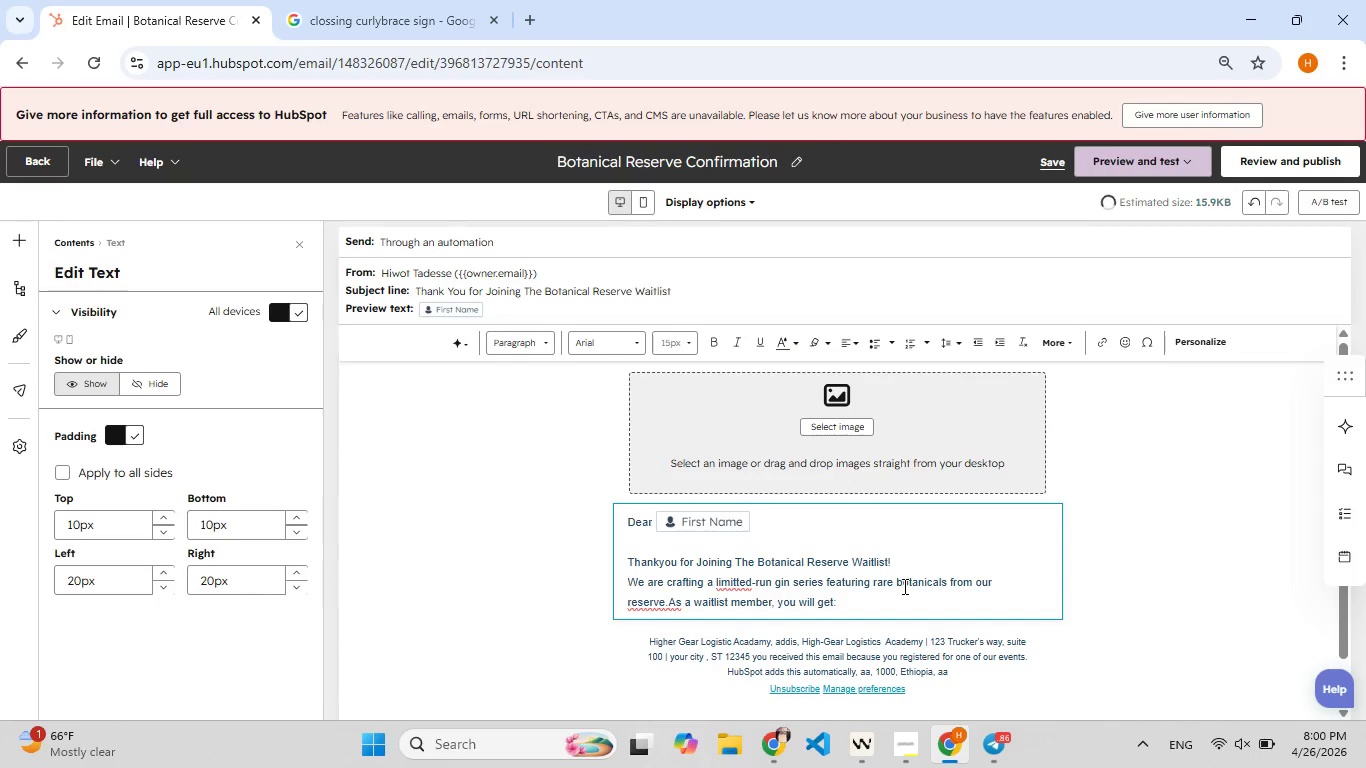 
key(Enter)
 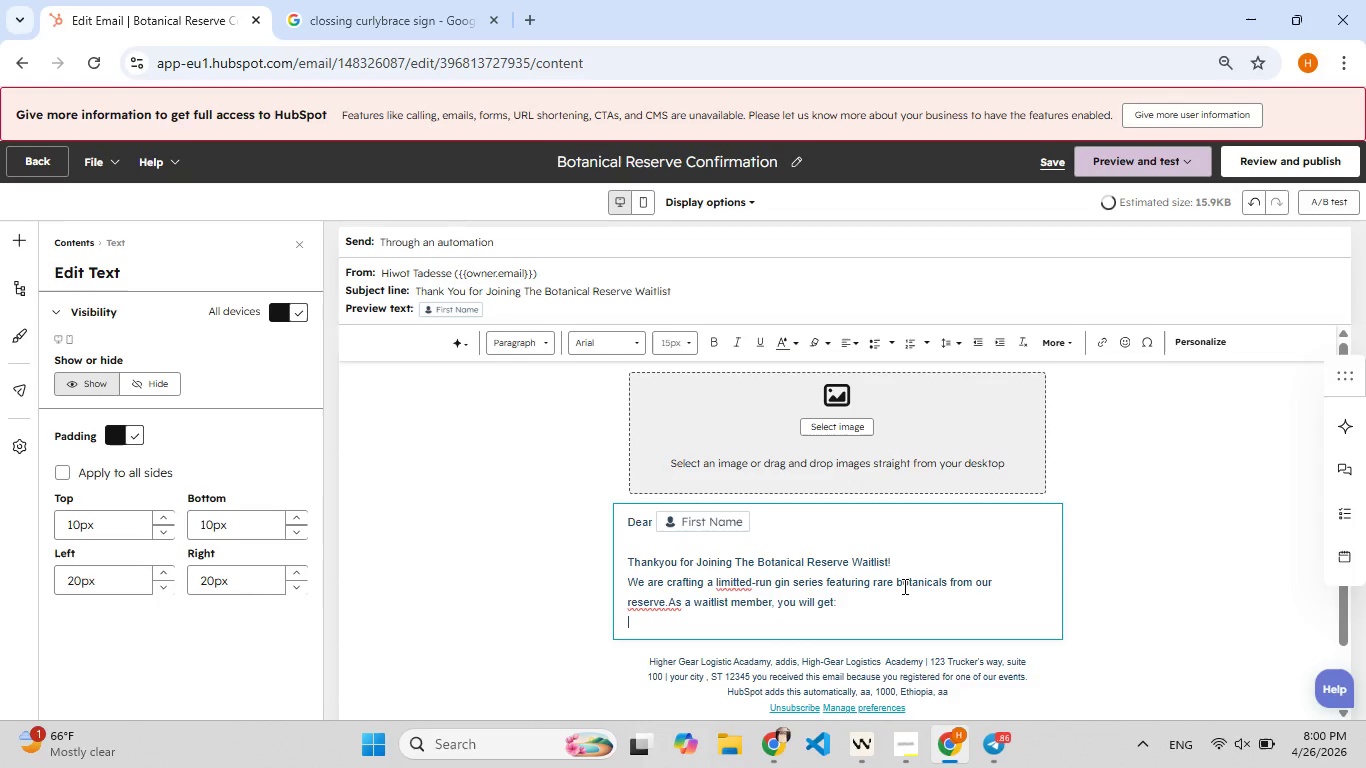 
key(Enter)
 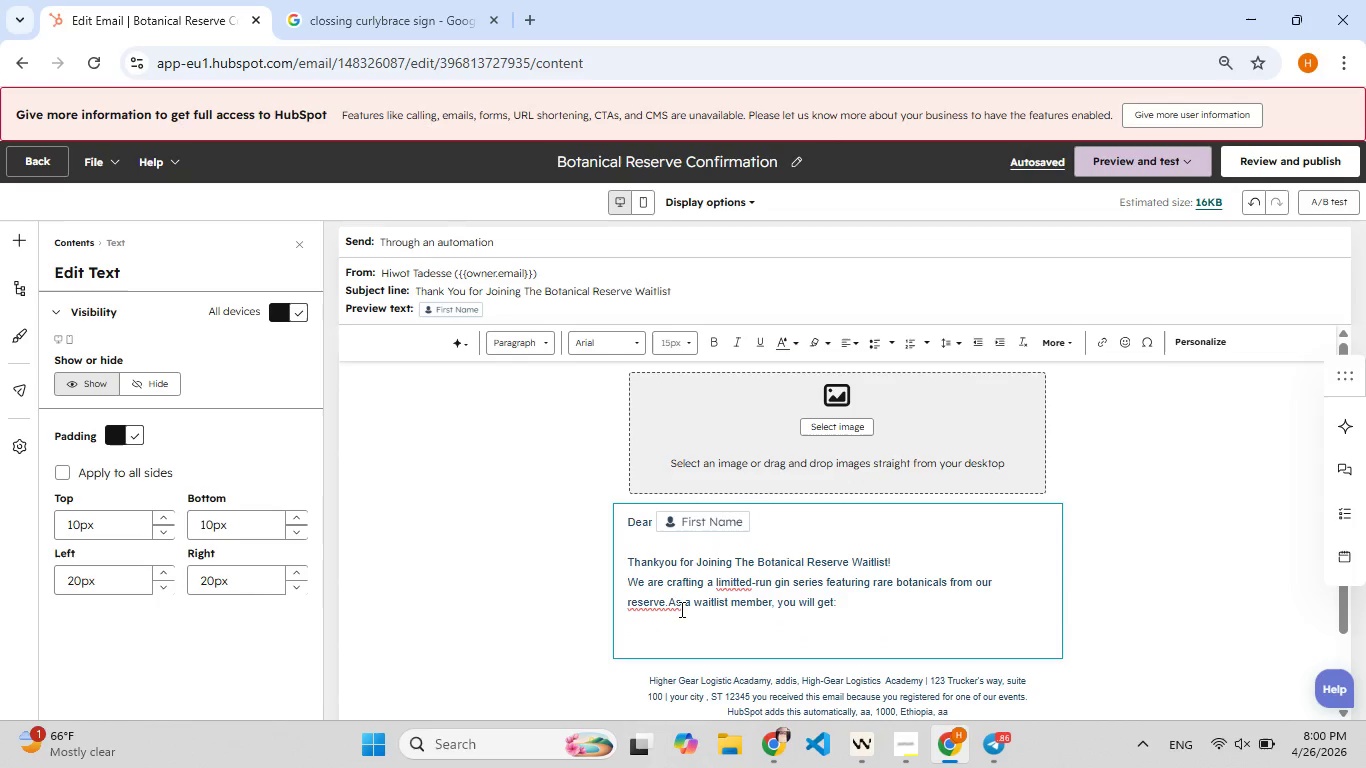 
wait(6.75)
 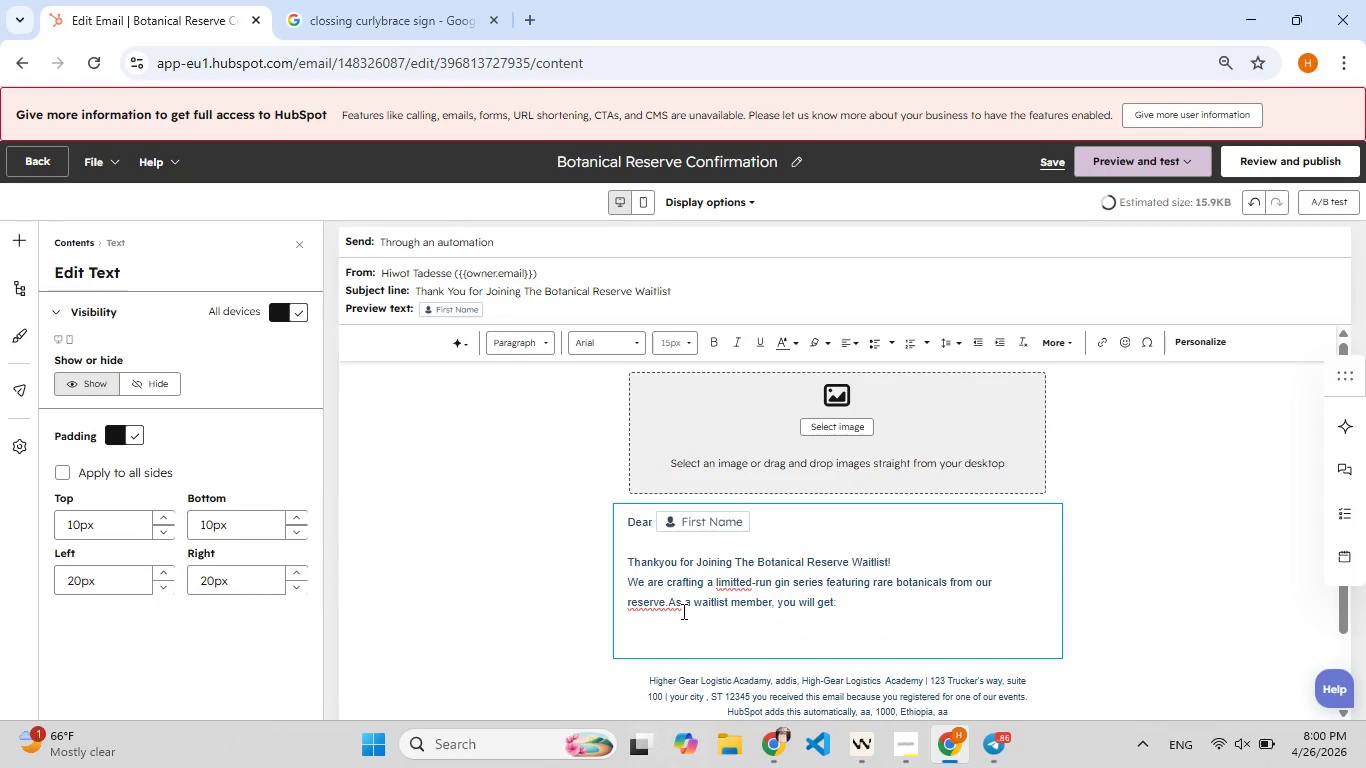 
left_click([668, 600])
 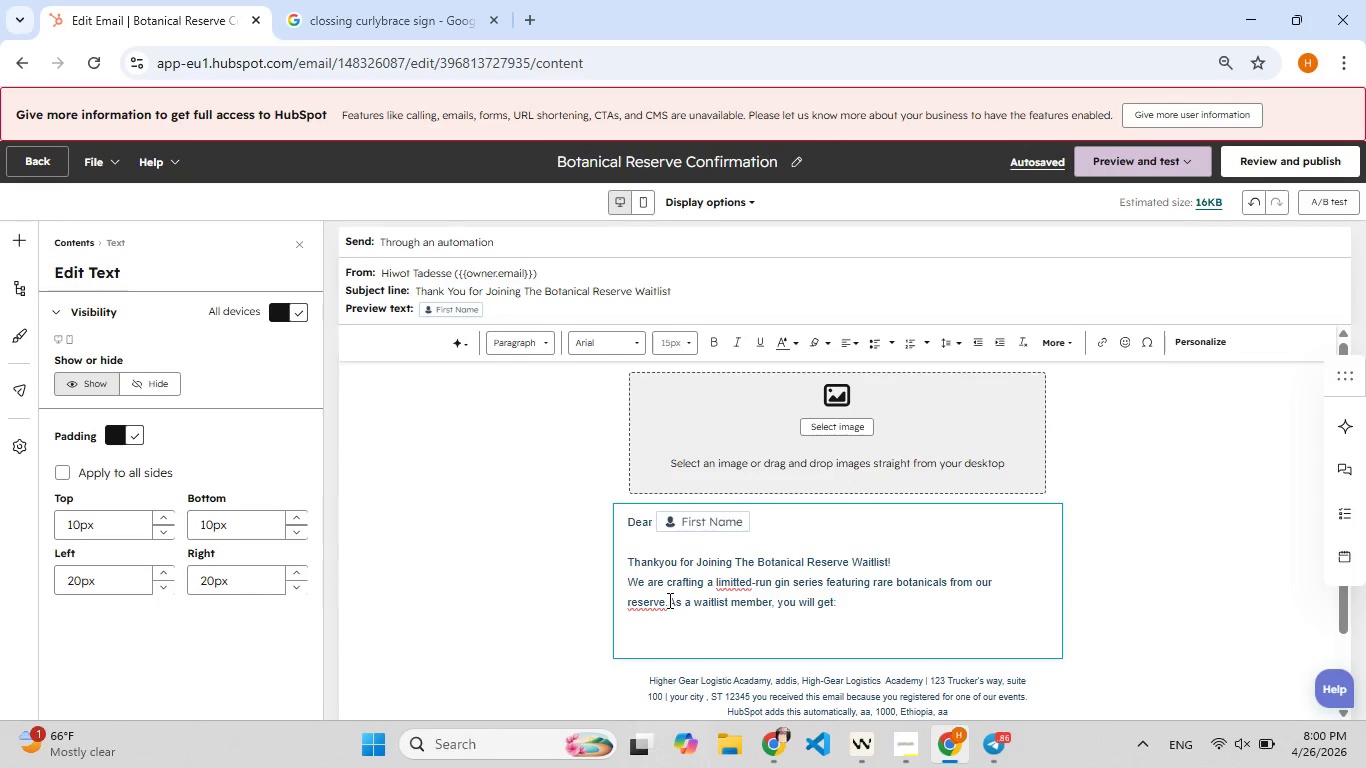 
key(Space)
 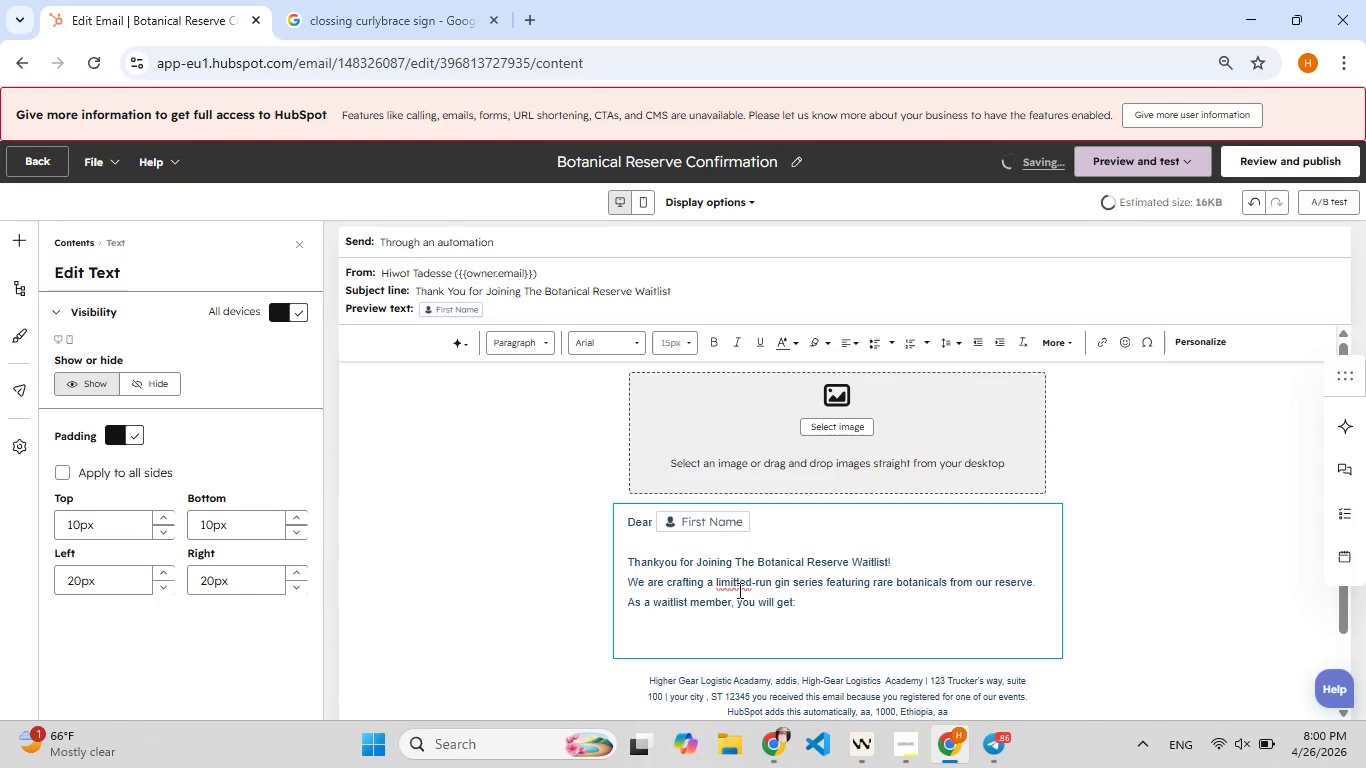 
wait(5.17)
 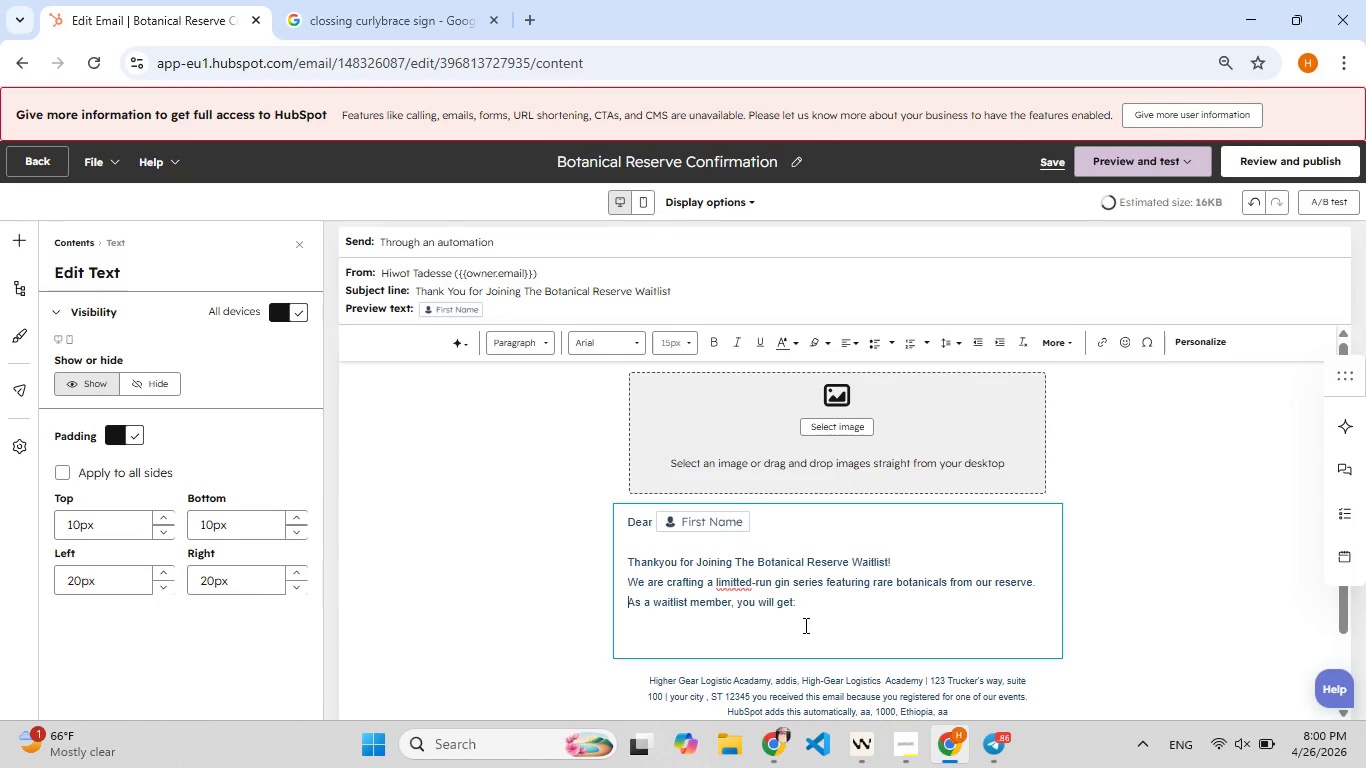 
left_click([807, 602])
 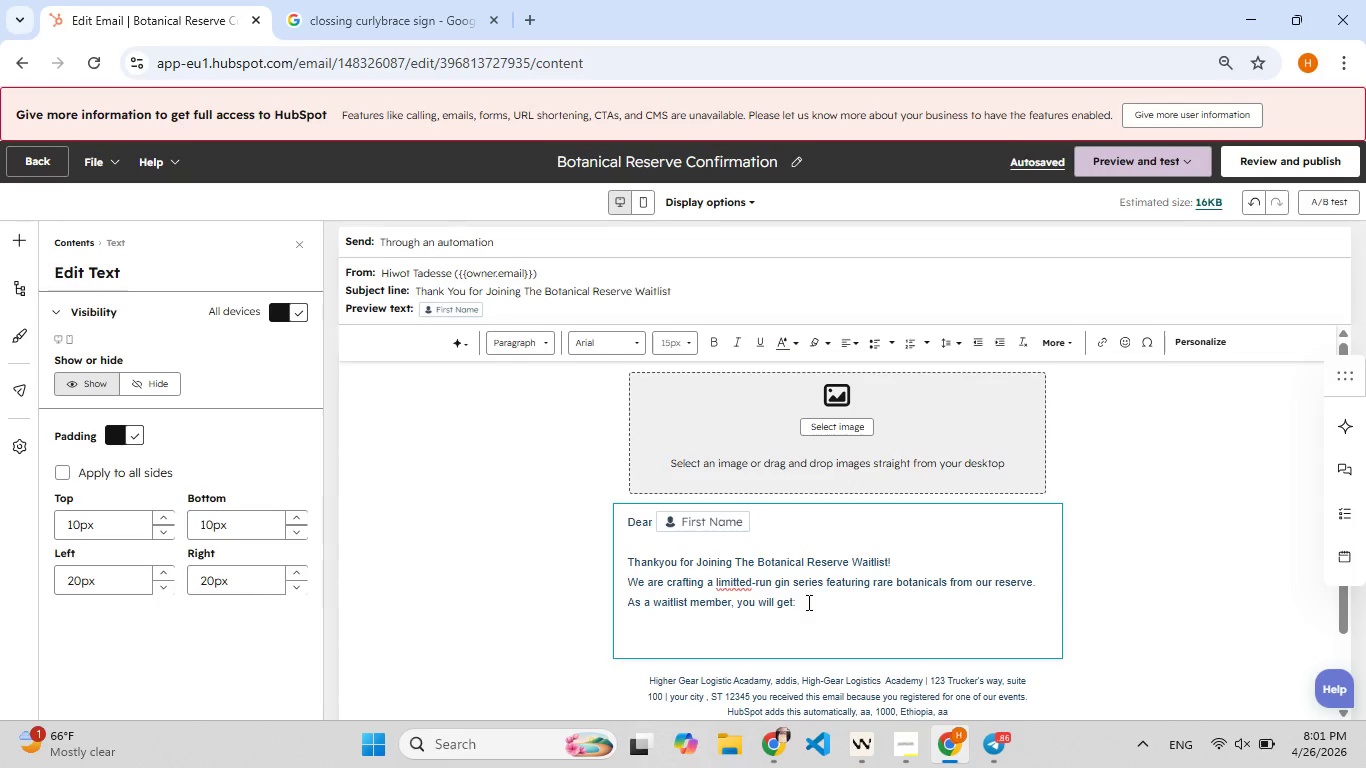 
key(Enter)
 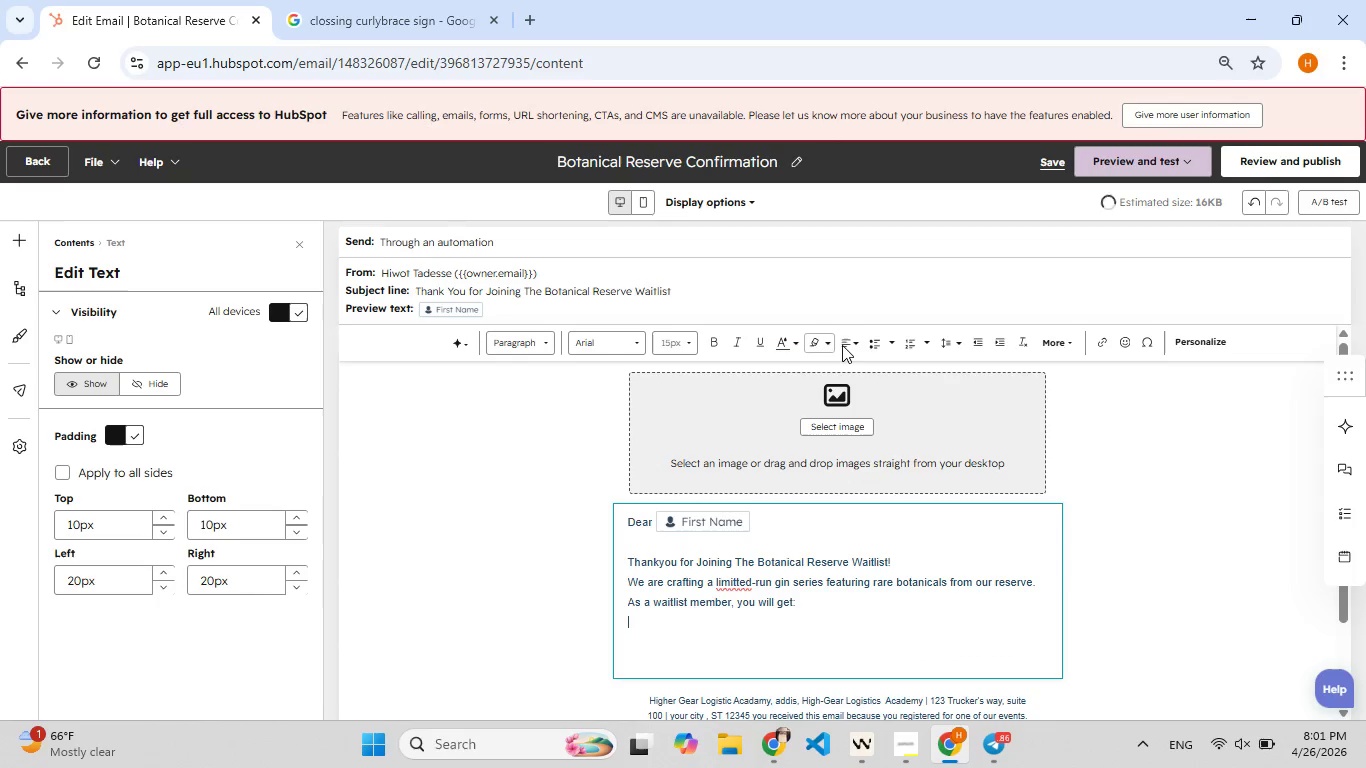 
left_click([850, 345])
 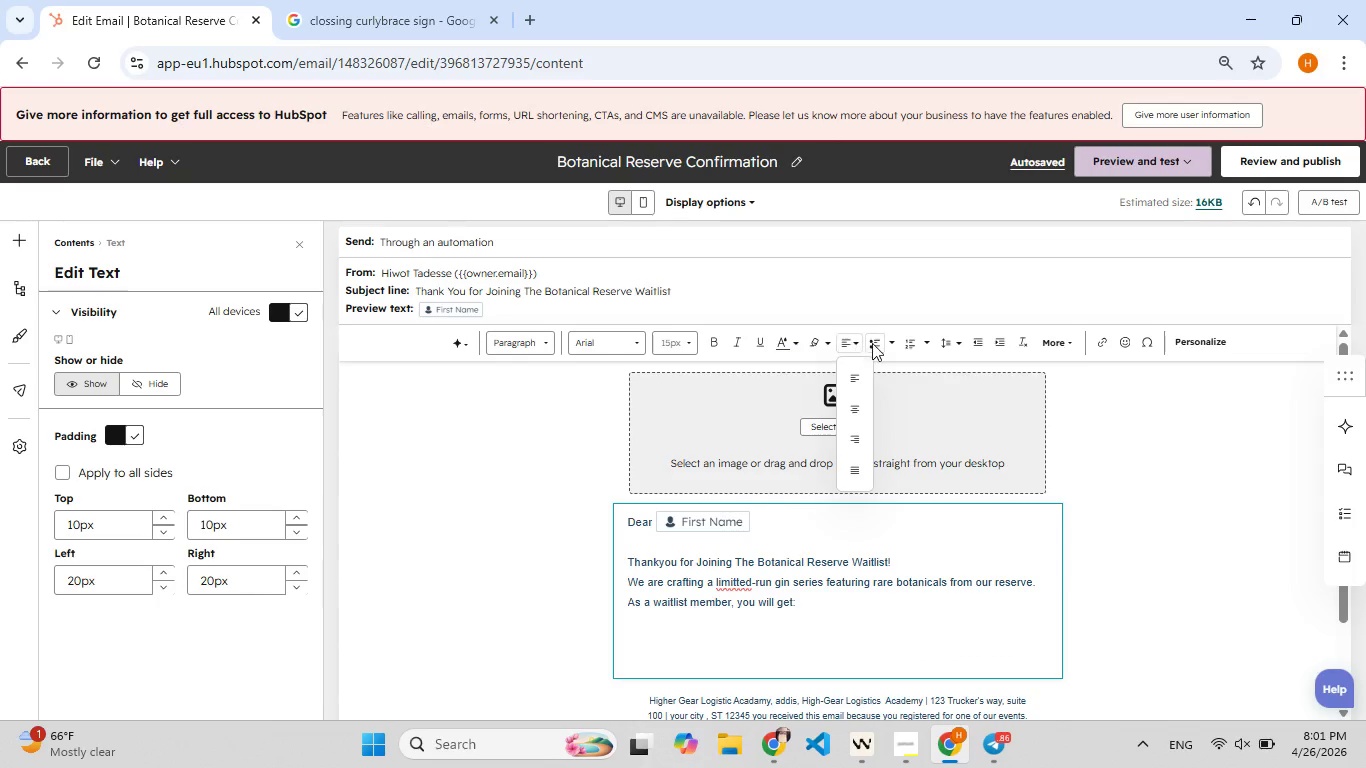 
left_click([878, 342])
 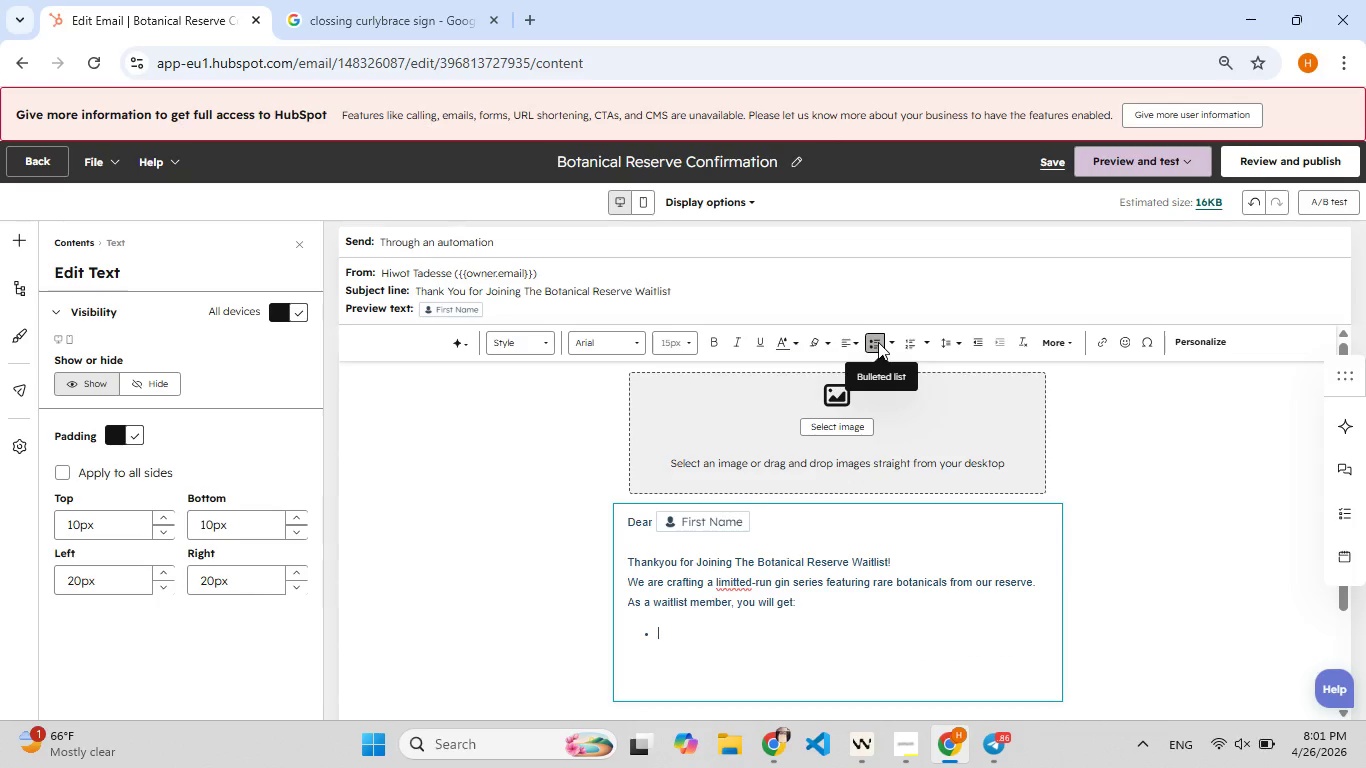 
type(Early access to purch[F7]ase)
 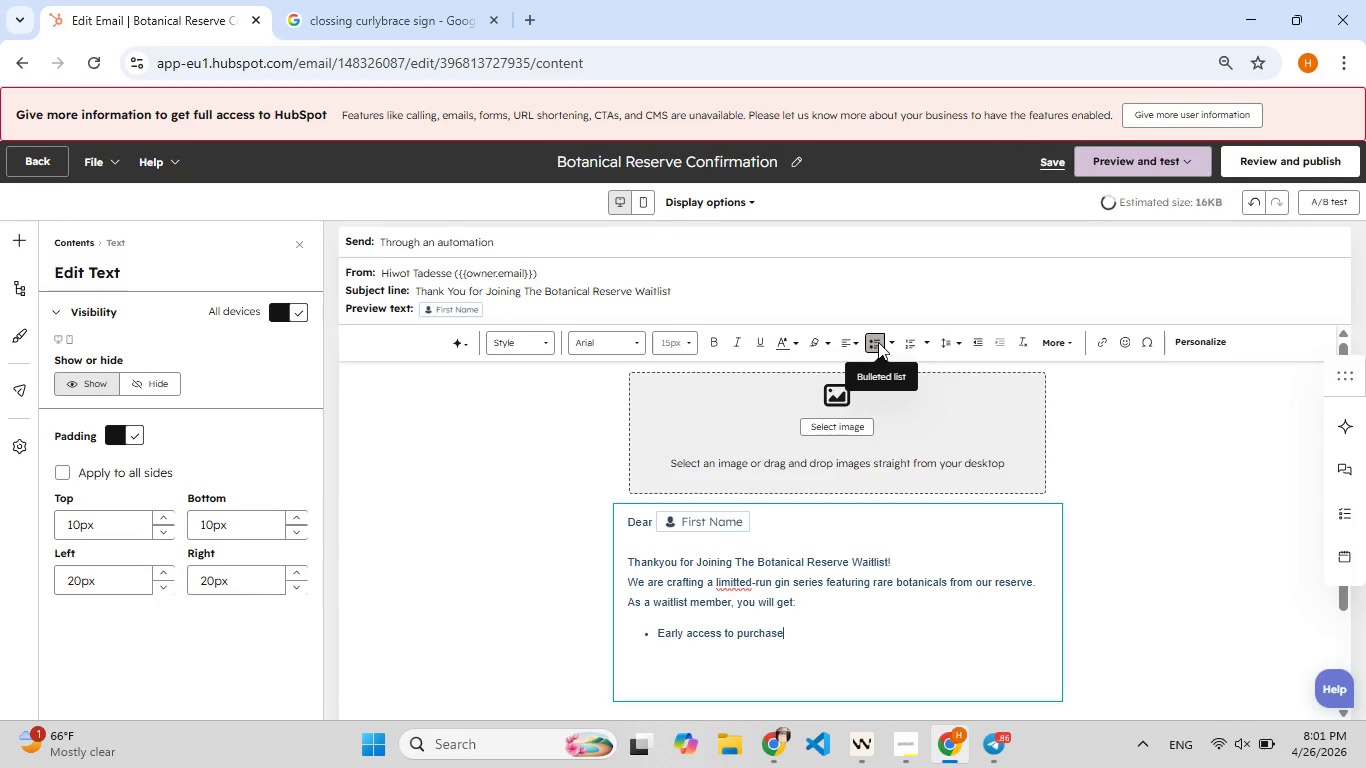 
key(Enter)
 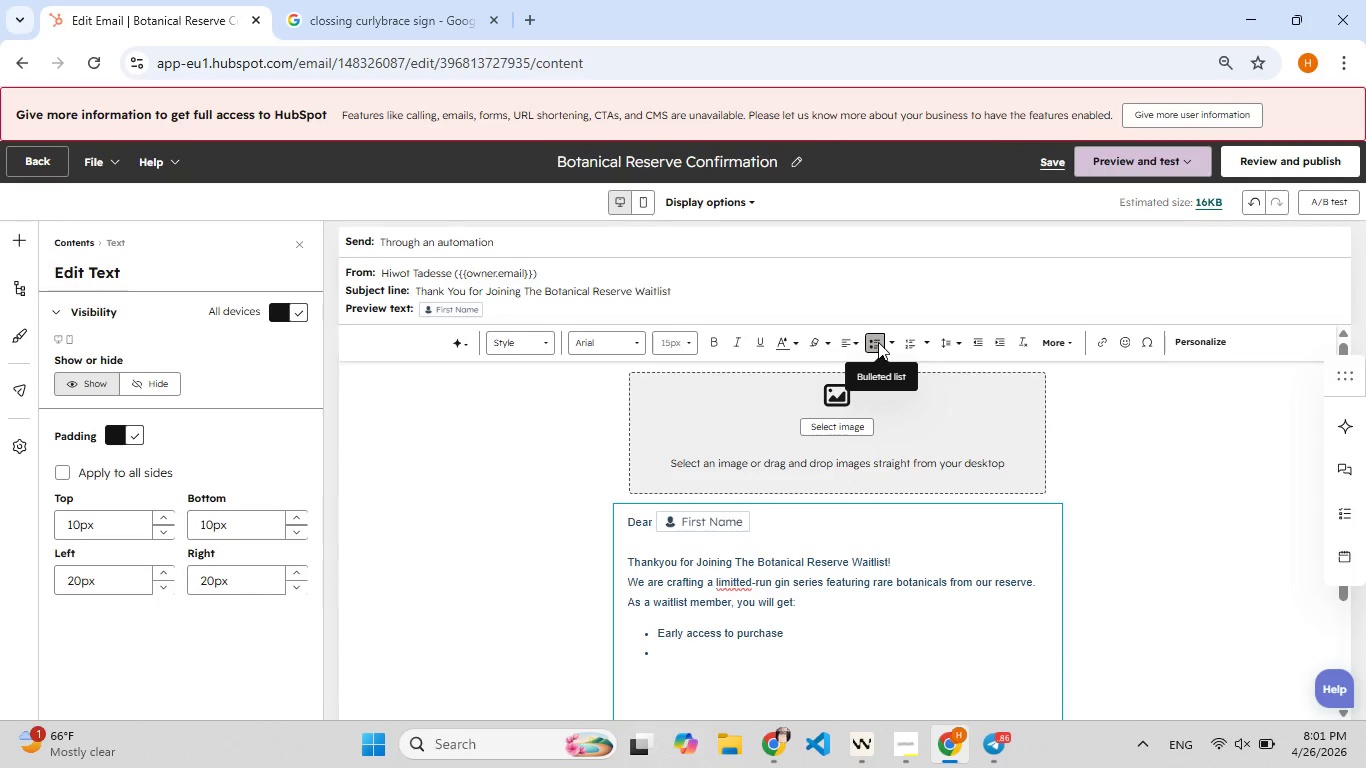 
type(A Special 10)
 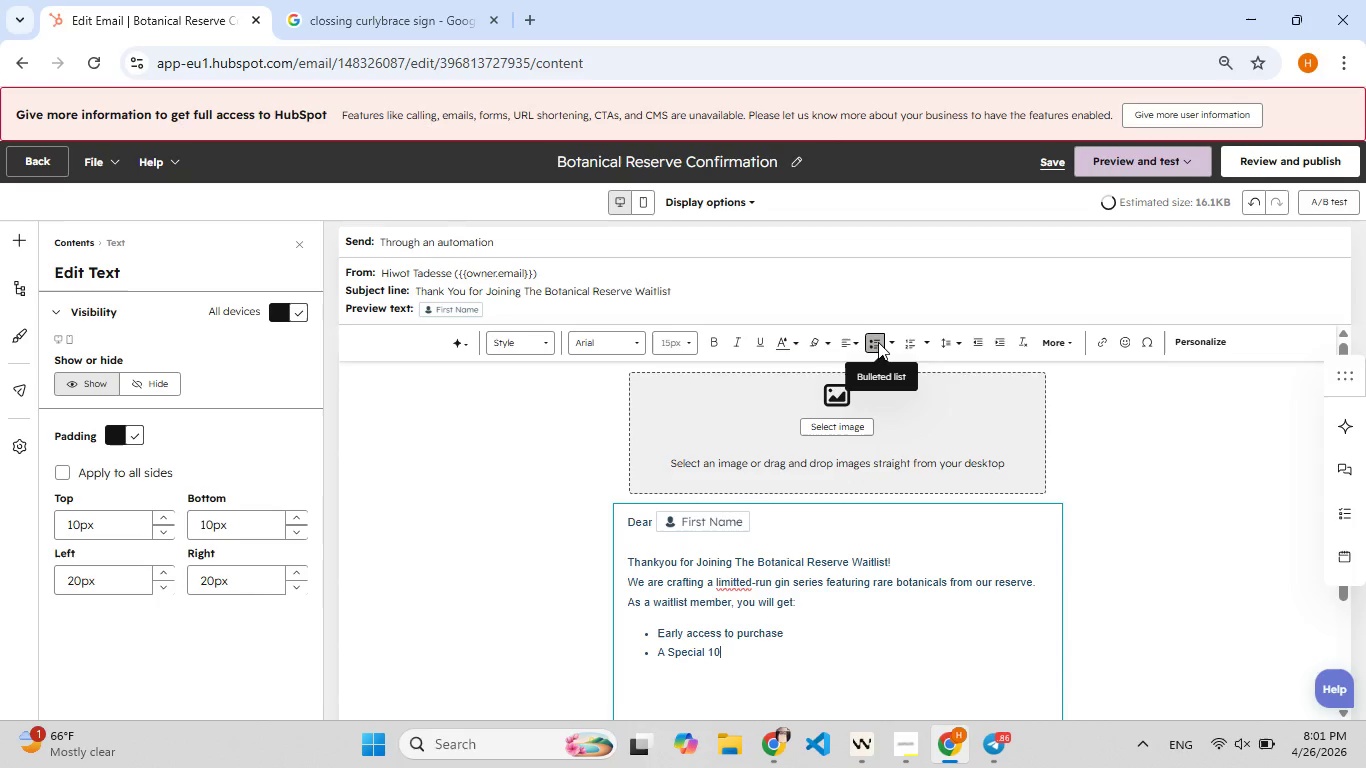 
 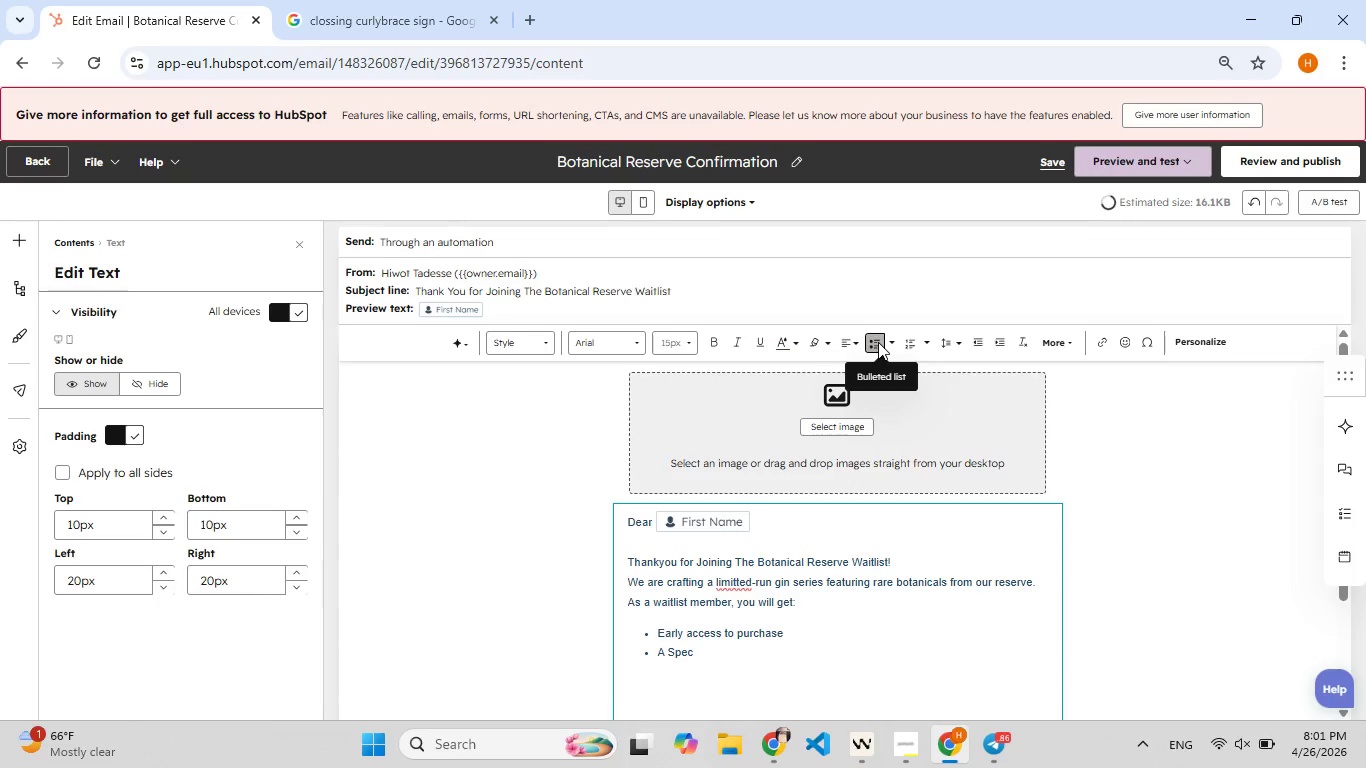 
hold_key(key=ShiftLeft, duration=0.42)
 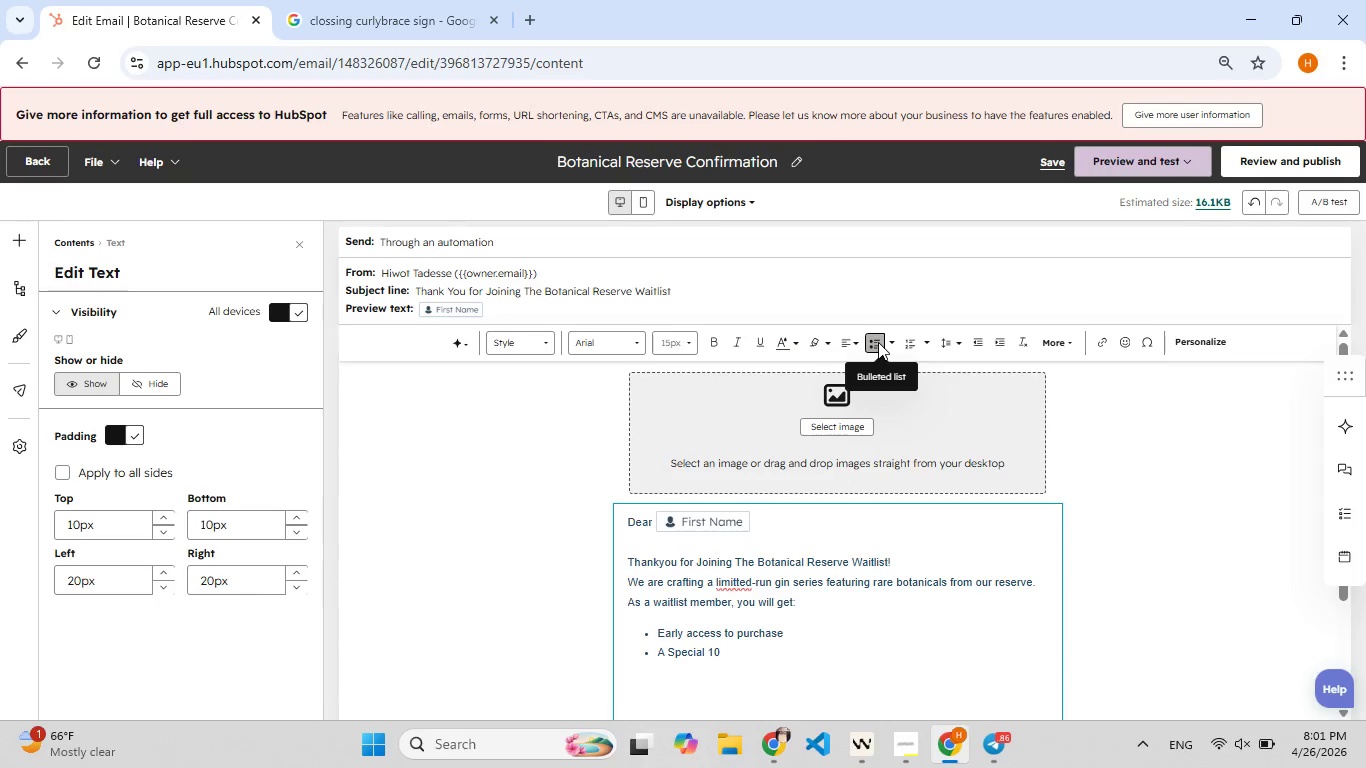 
hold_key(key=ShiftLeft, duration=1.5)
 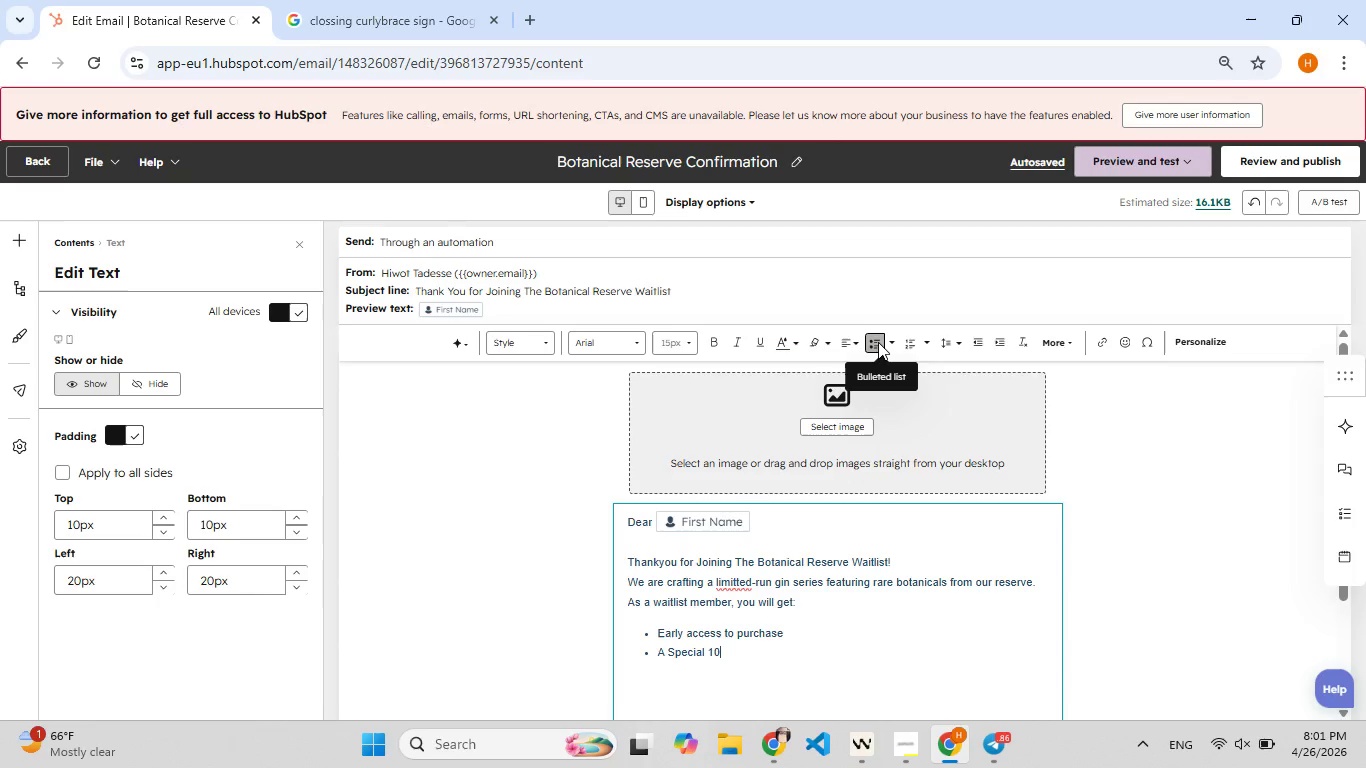 
type($)
key(Backspace)
type([F9]% launch[F7] discount)
 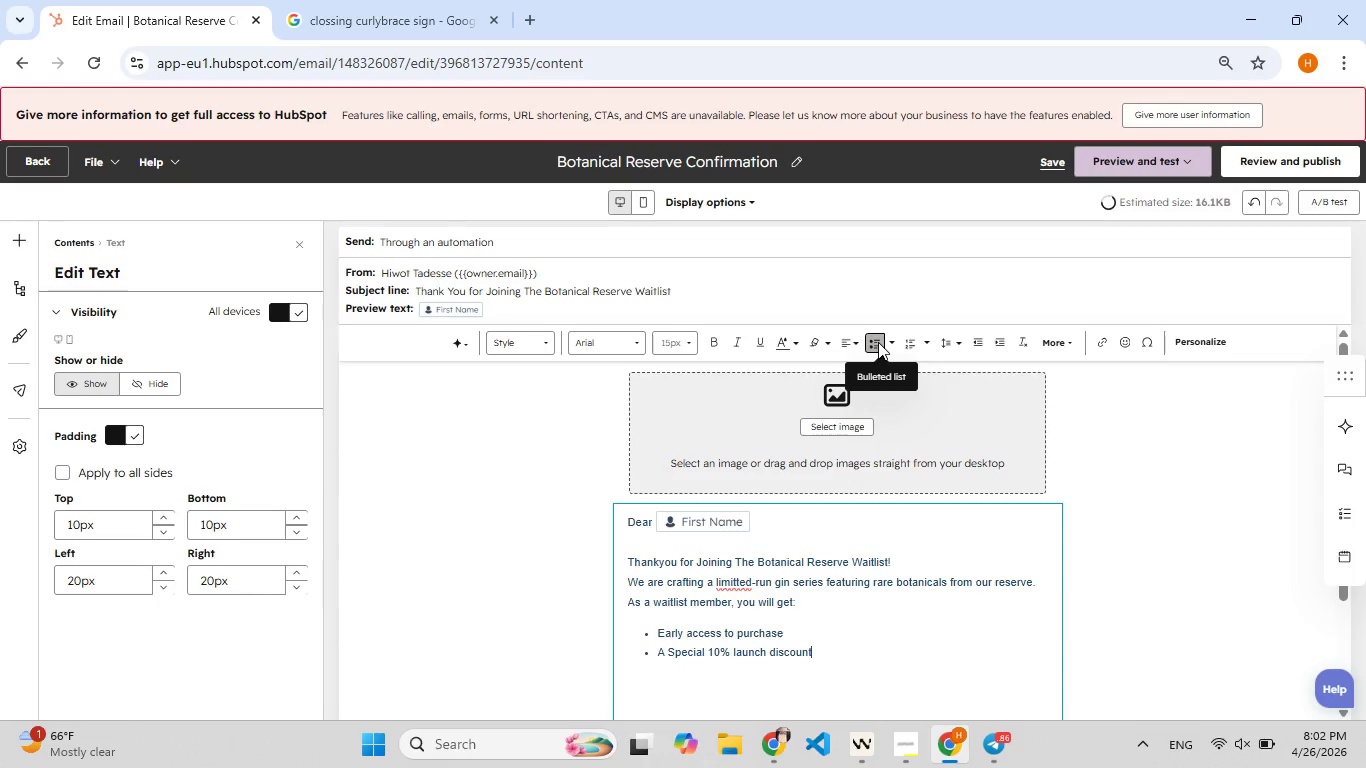 
key(Enter)
 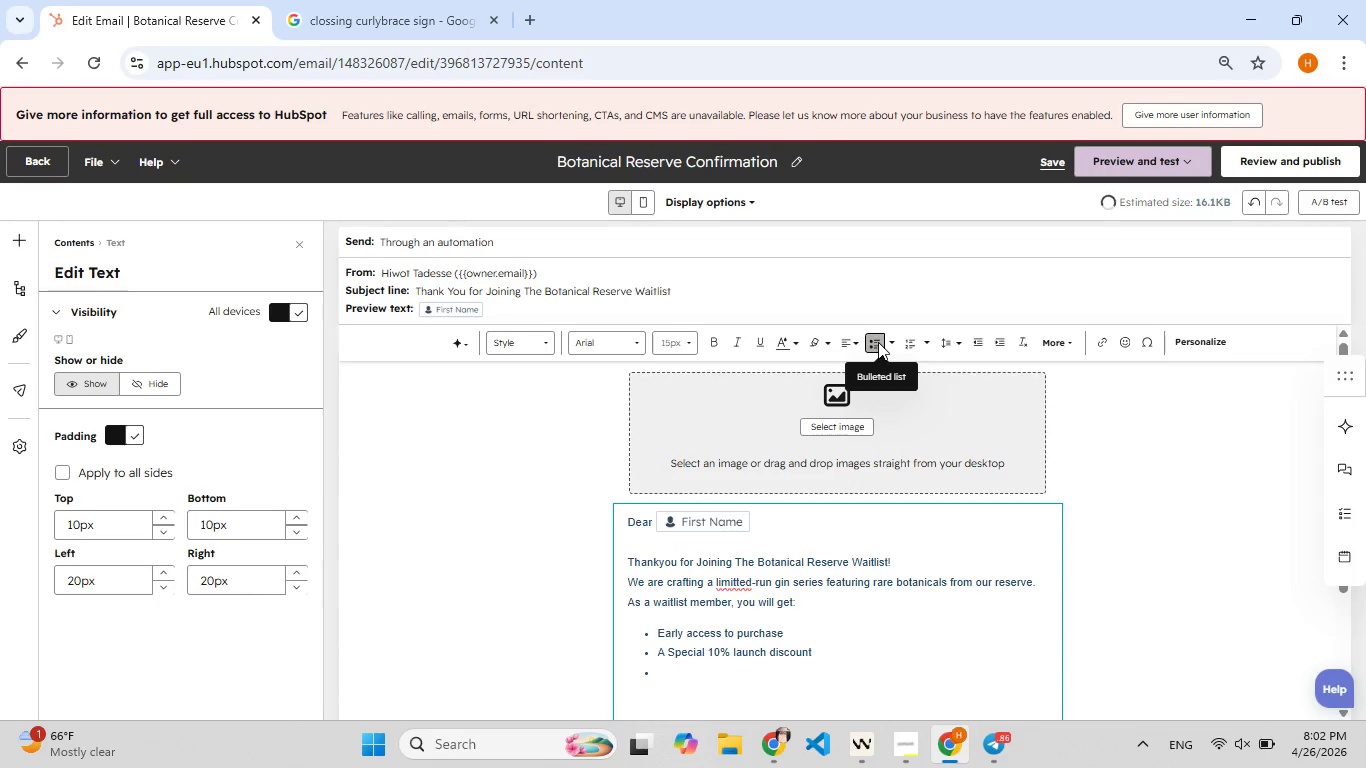 
type(Invitation )
 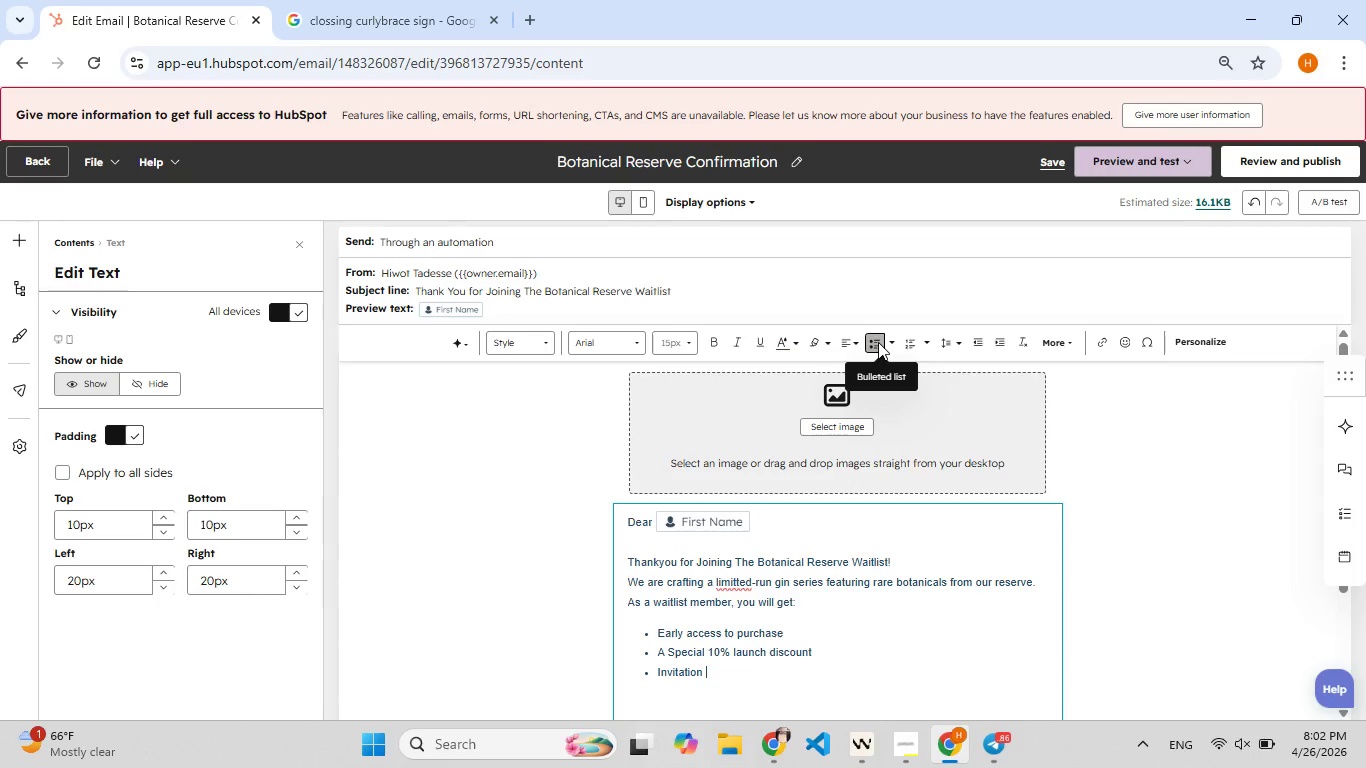 
type(To Our Virtual Tastin[F8]g)
 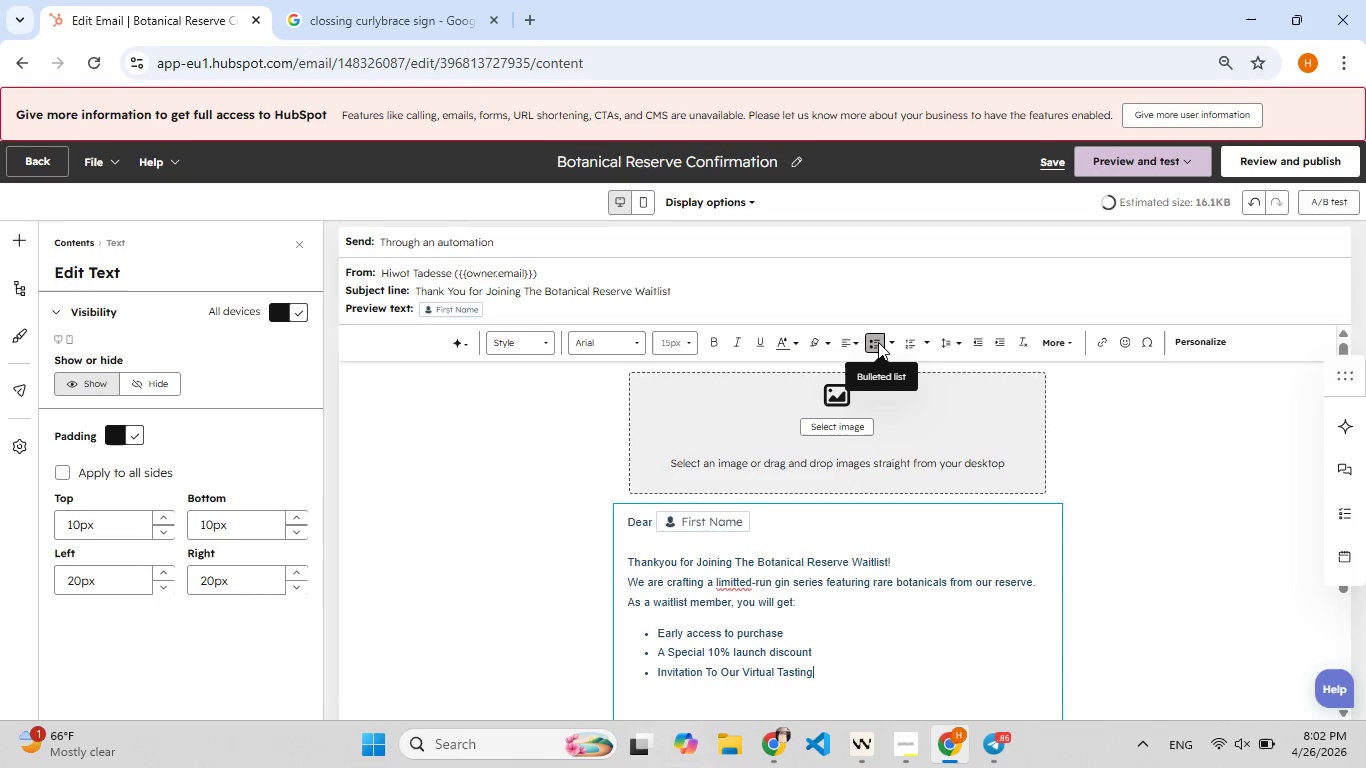 
type( event)
 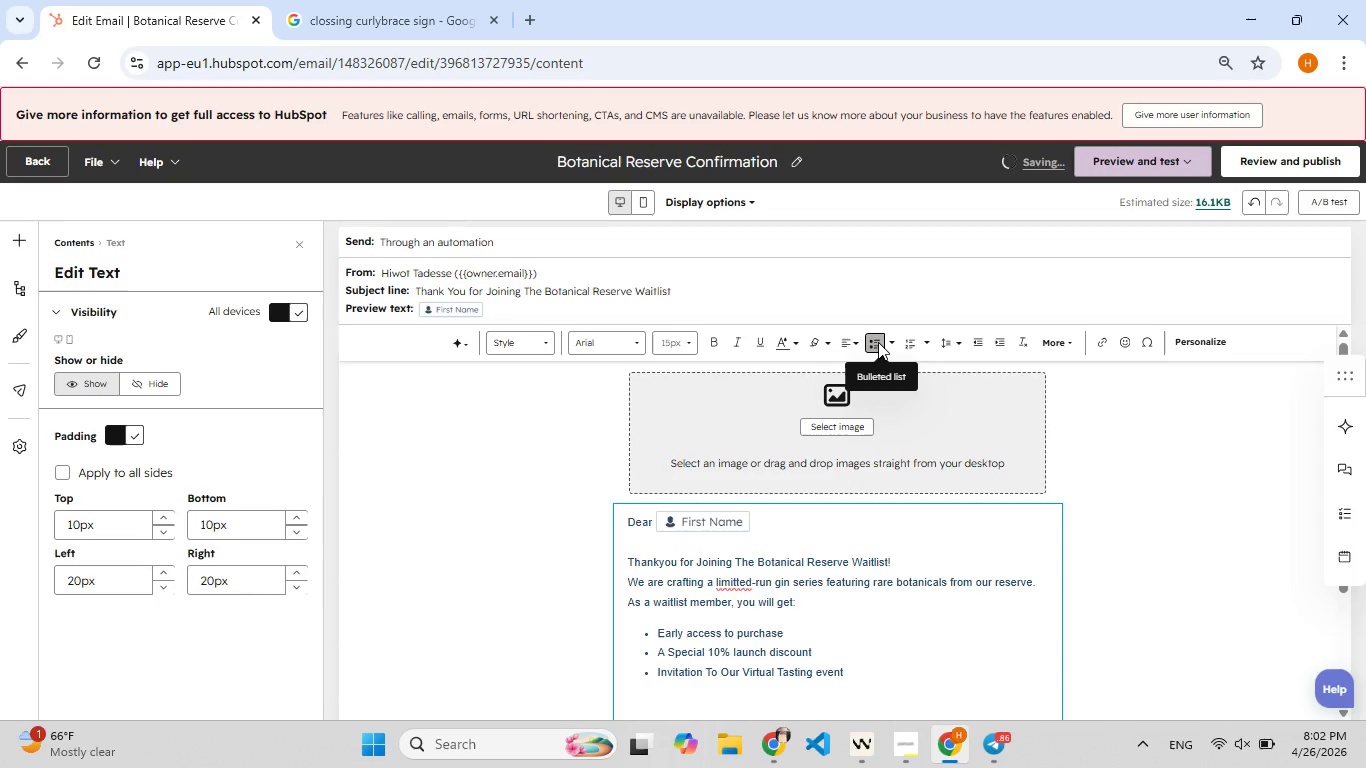 
key(Enter)
 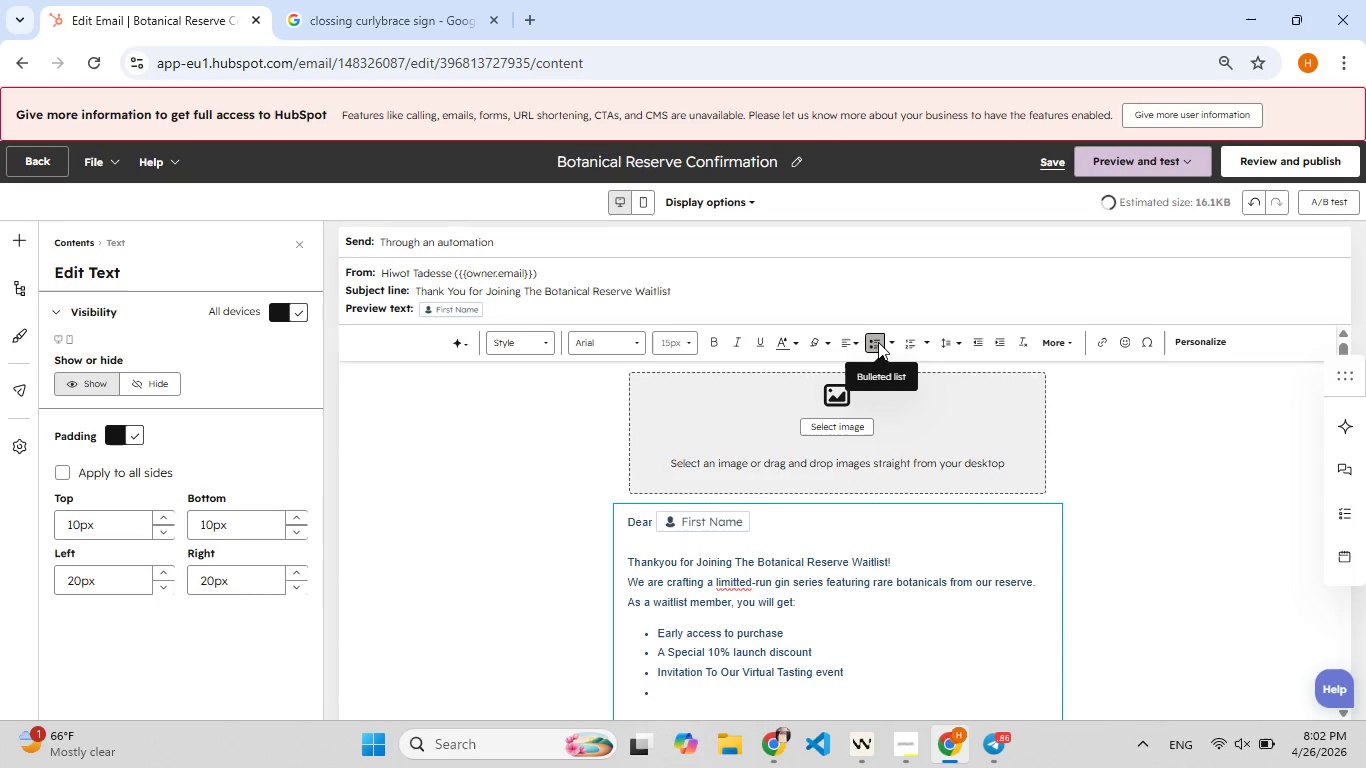 
key(F9)
 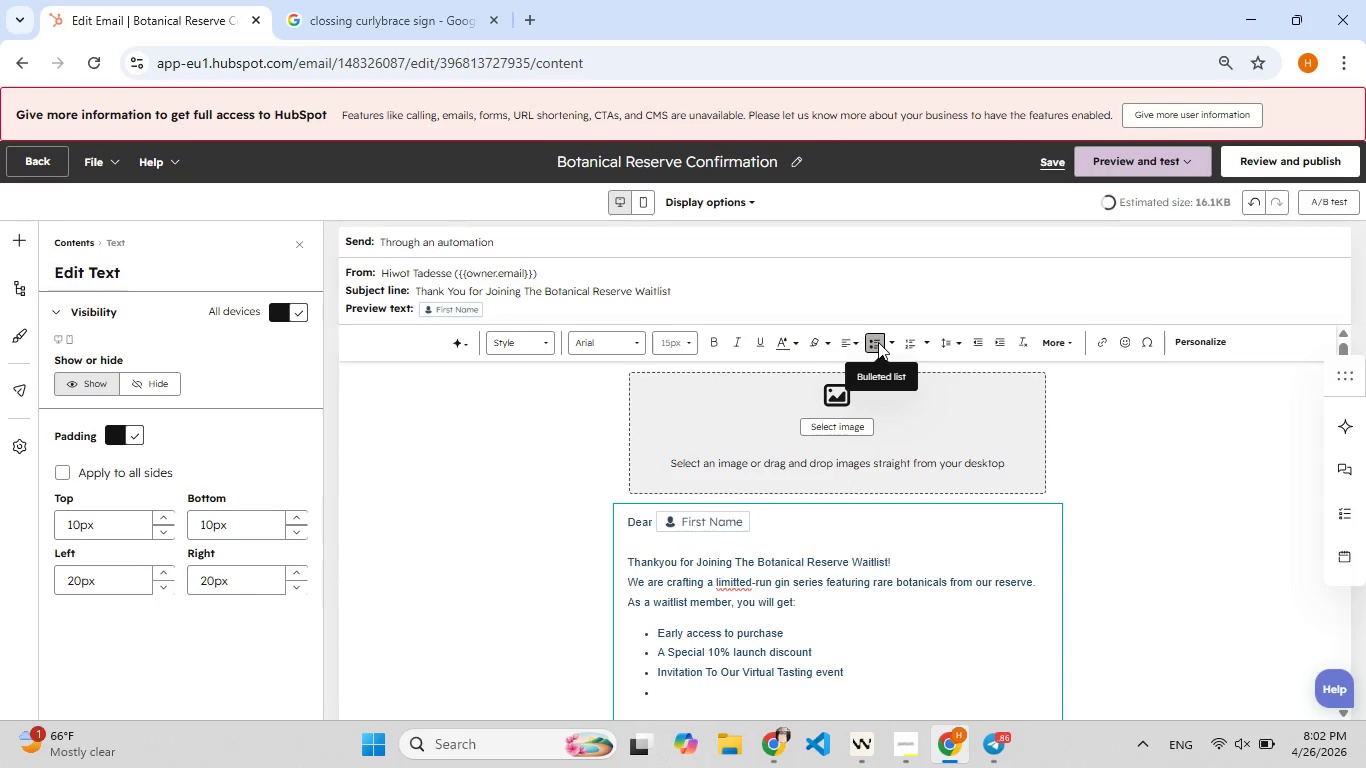 
key(Backspace)
 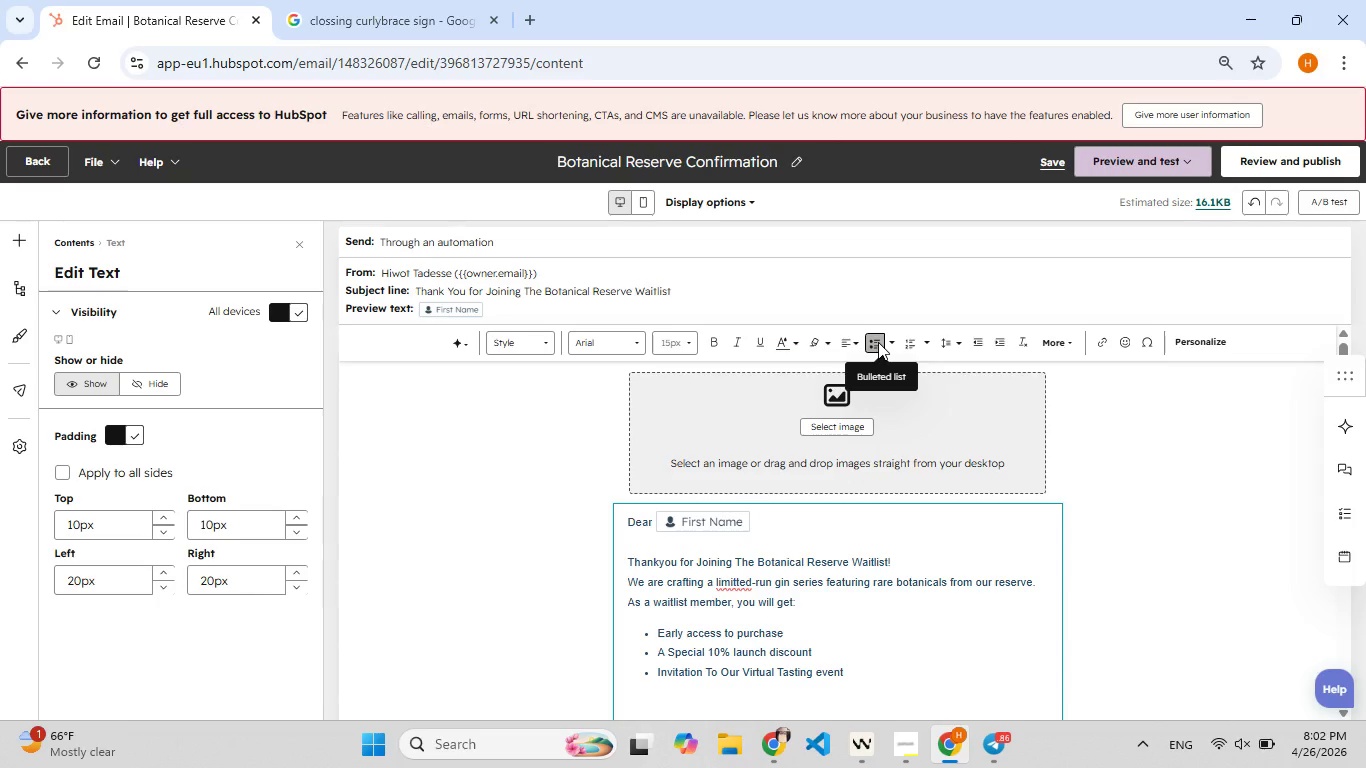 
key(Backspace)
 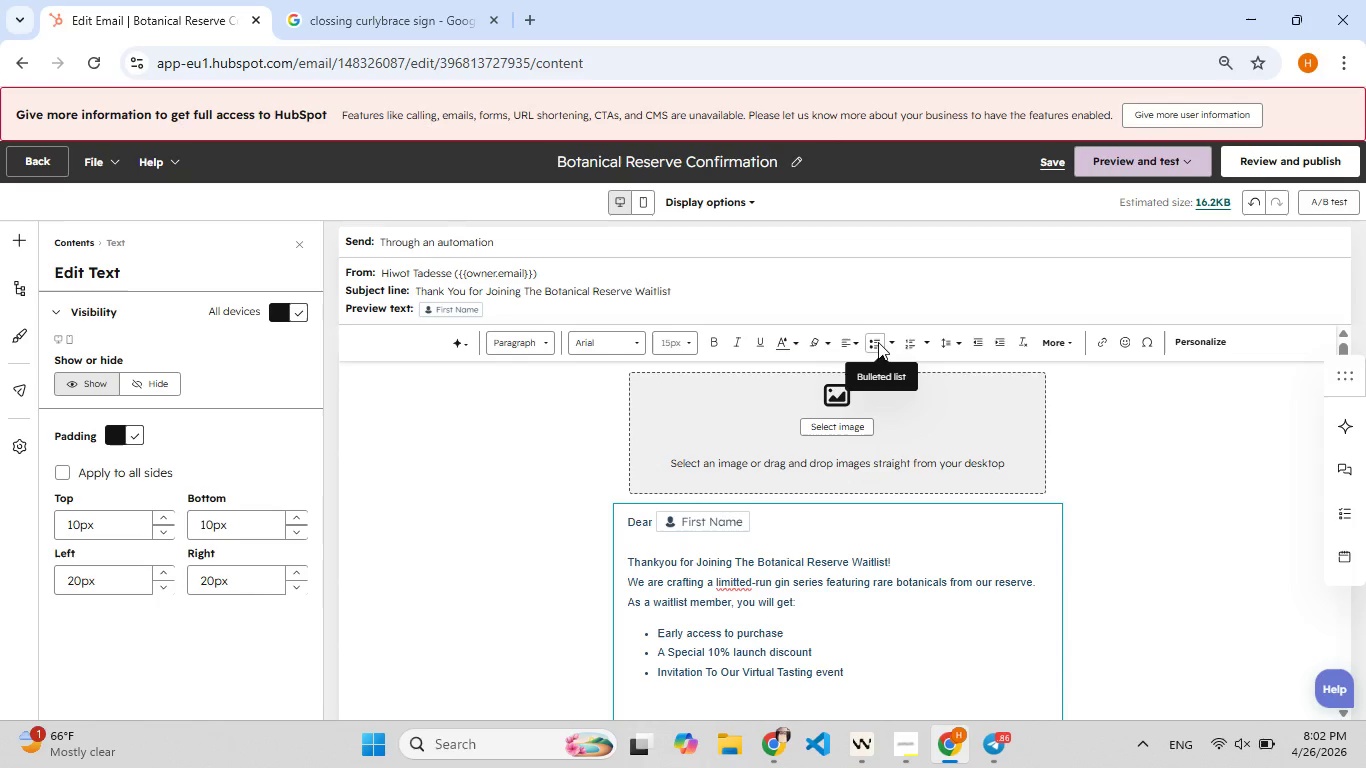 
key(F9)
 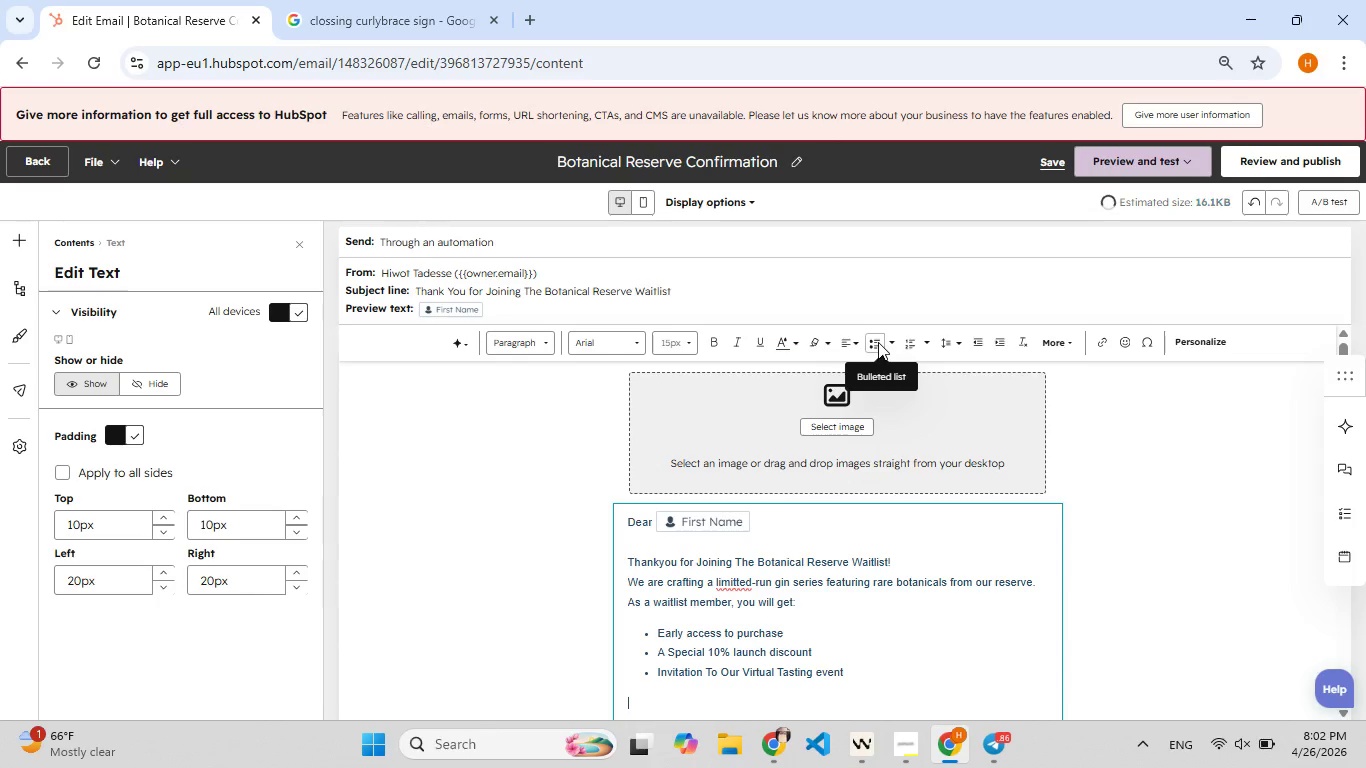 
hold_key(key=ShiftLeft, duration=0.45)
 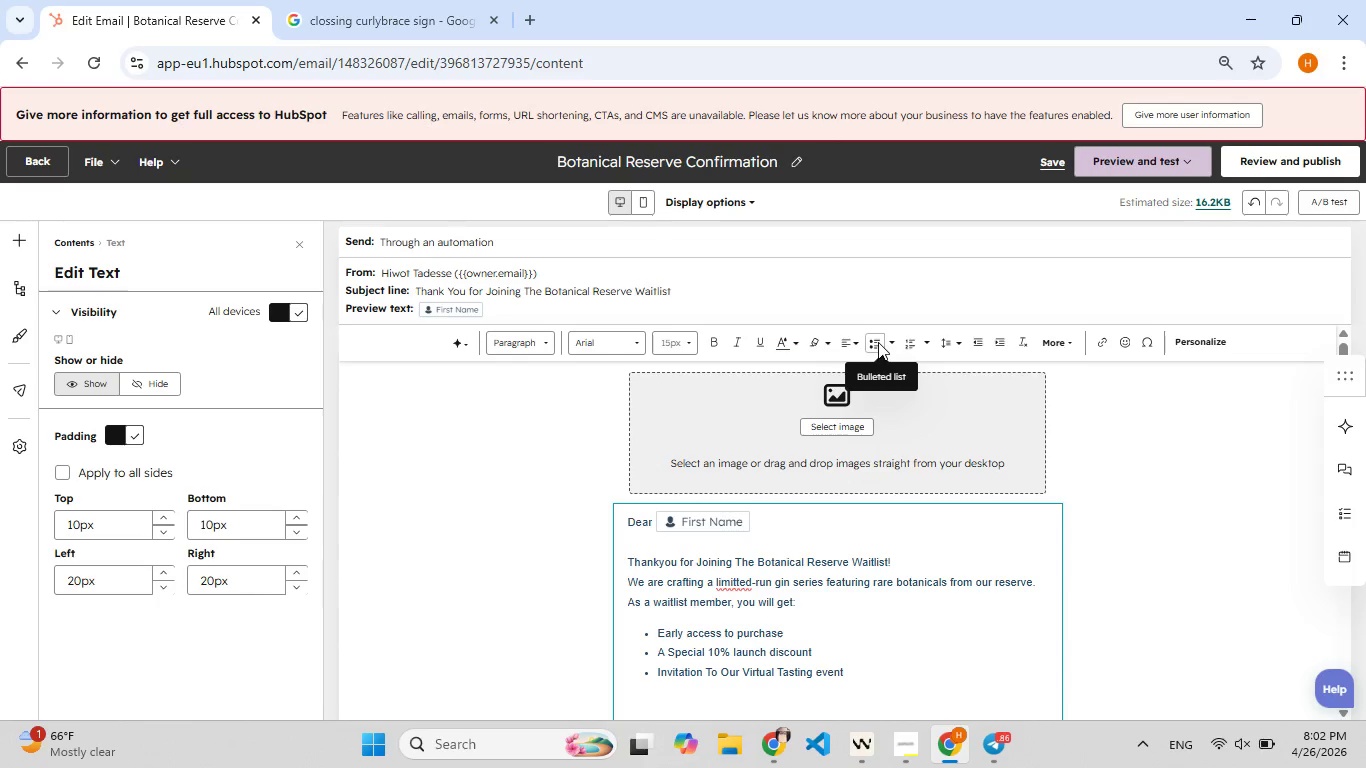 
type(We will notify you as soon as )
 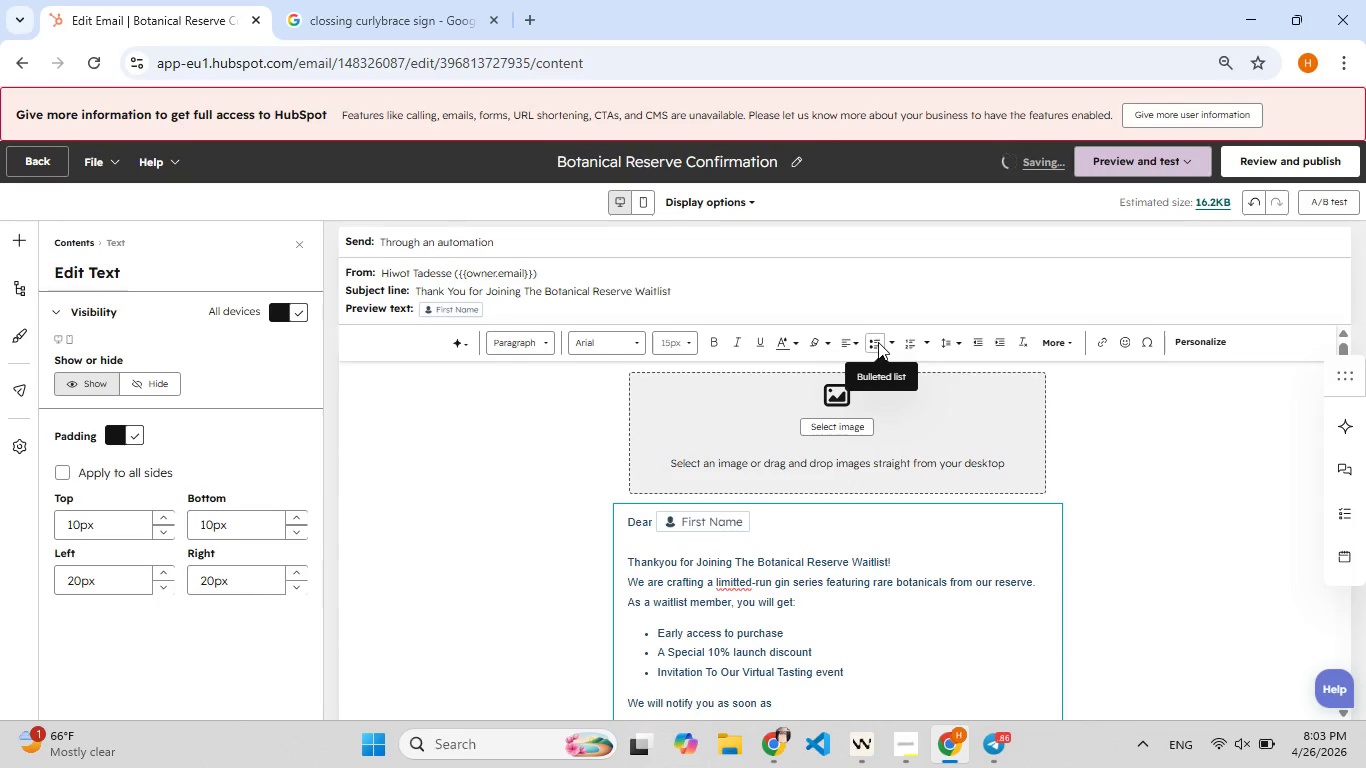 
wait(5.31)
 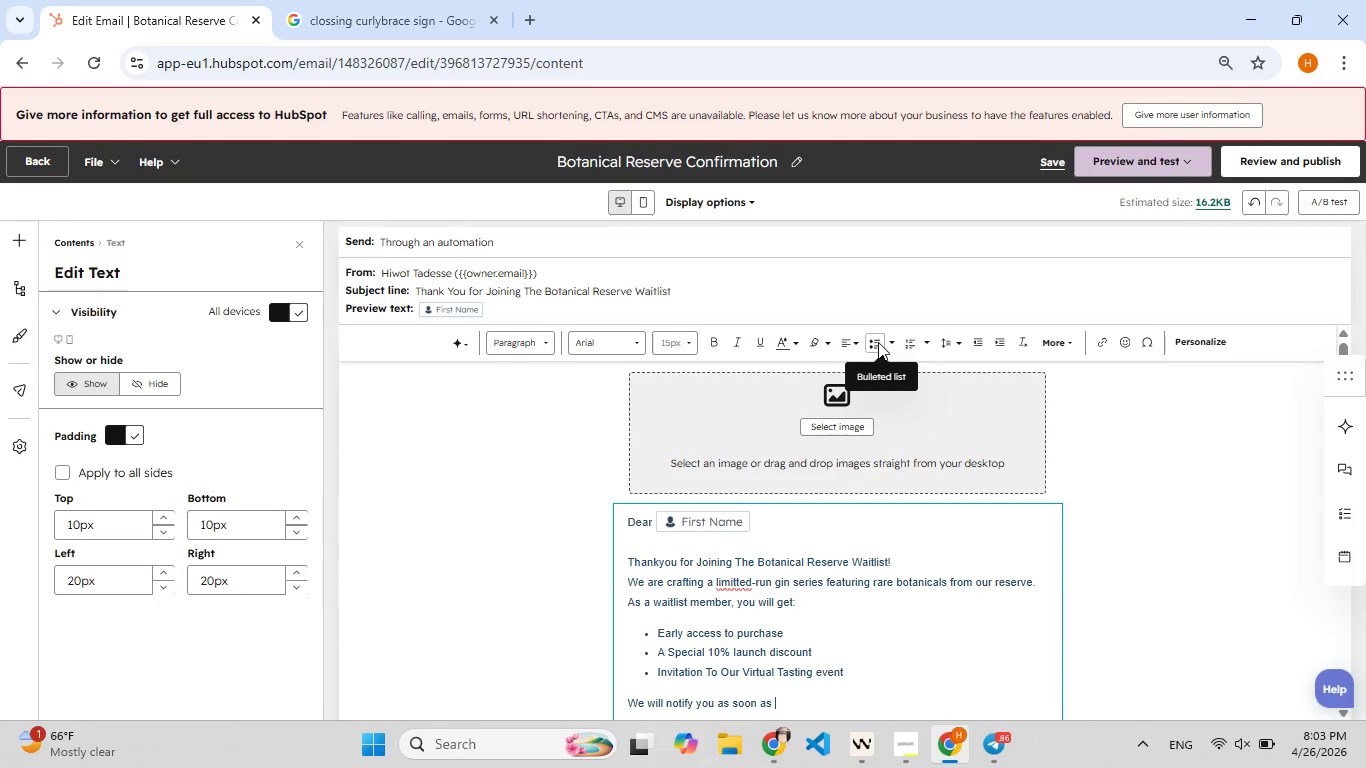 
type(t[F7]he Bota [F9])
key(Backspace)
type(nical Res)
 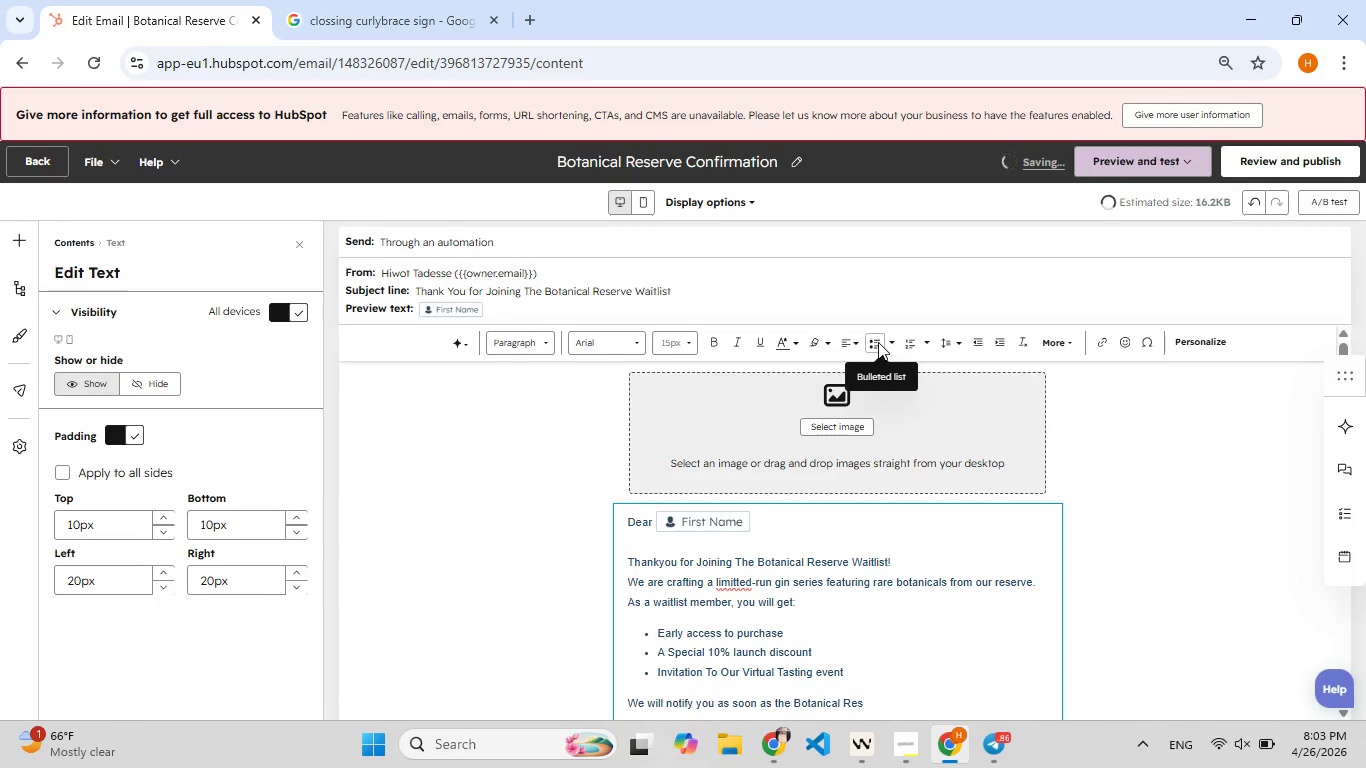 
type(erve)
 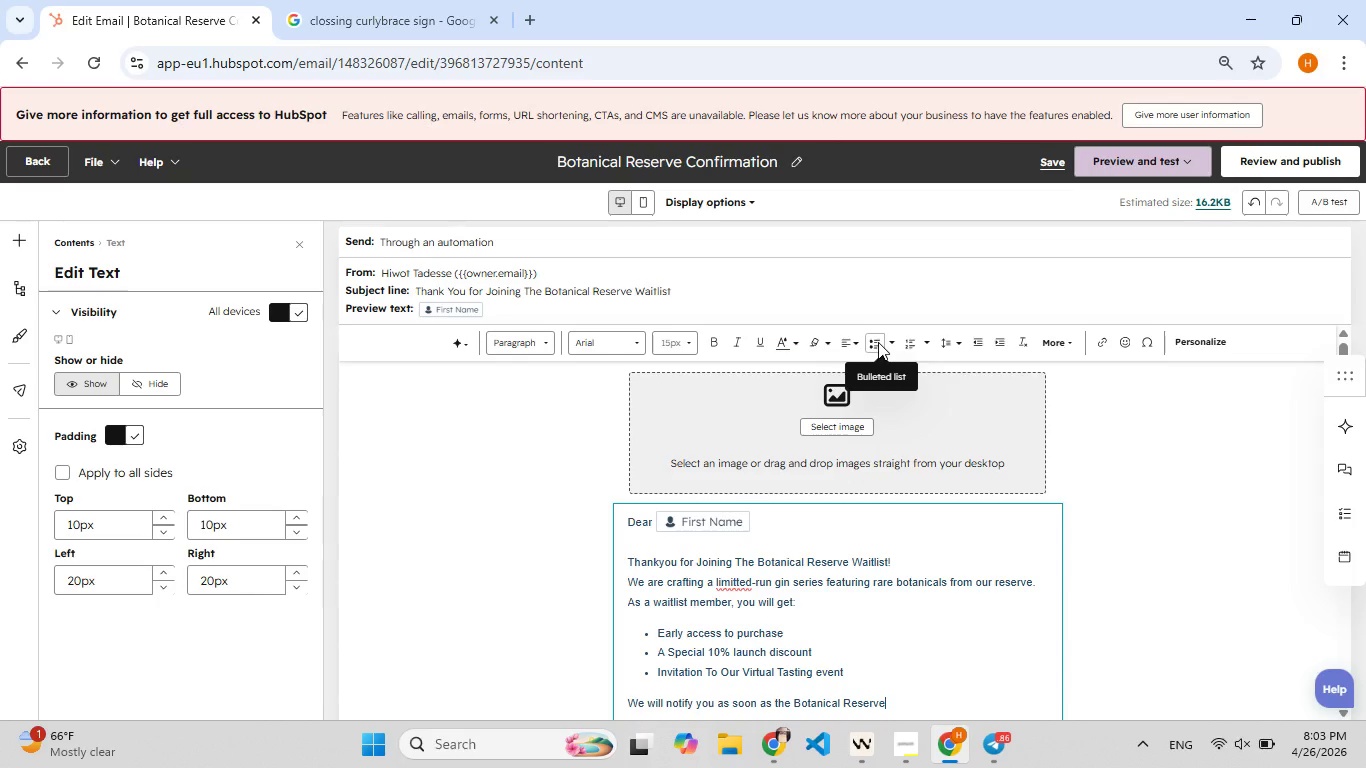 
type( is ready)
 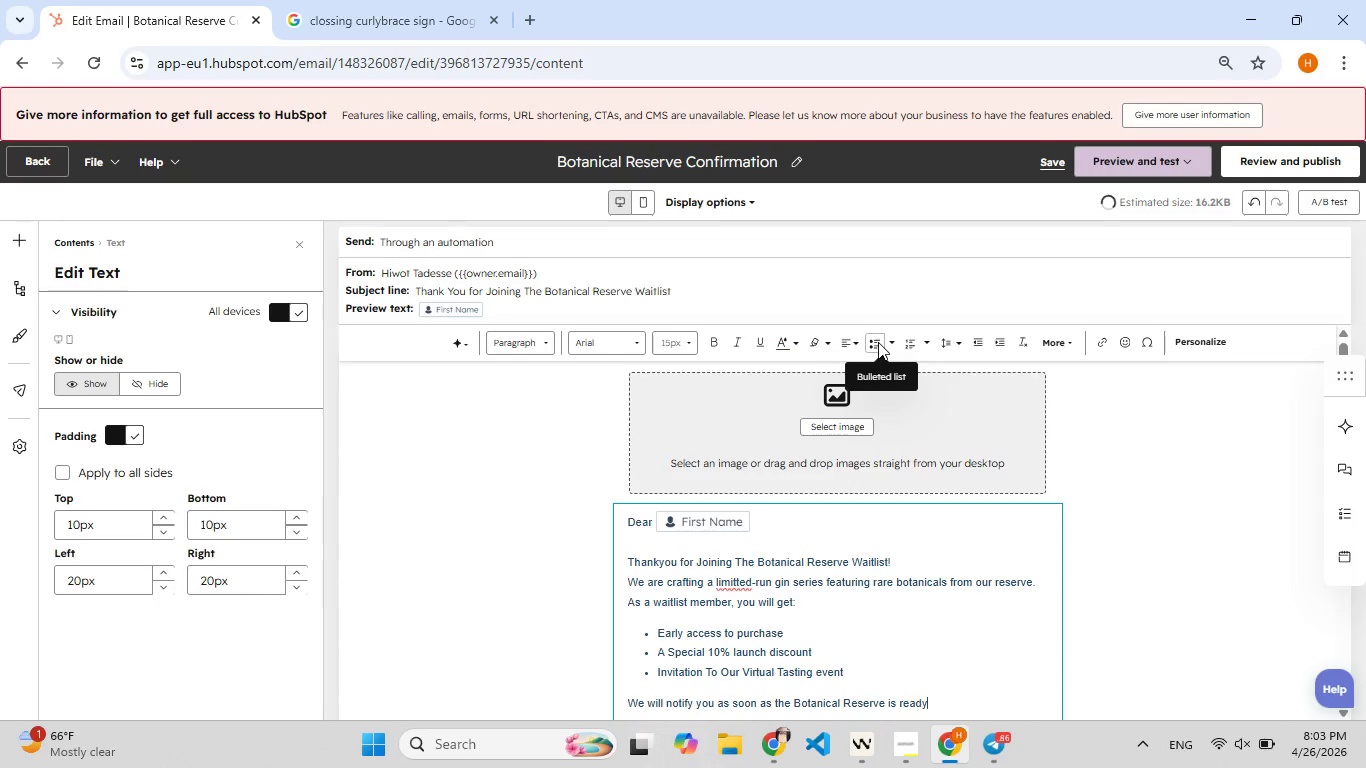 
wait(7.41)
 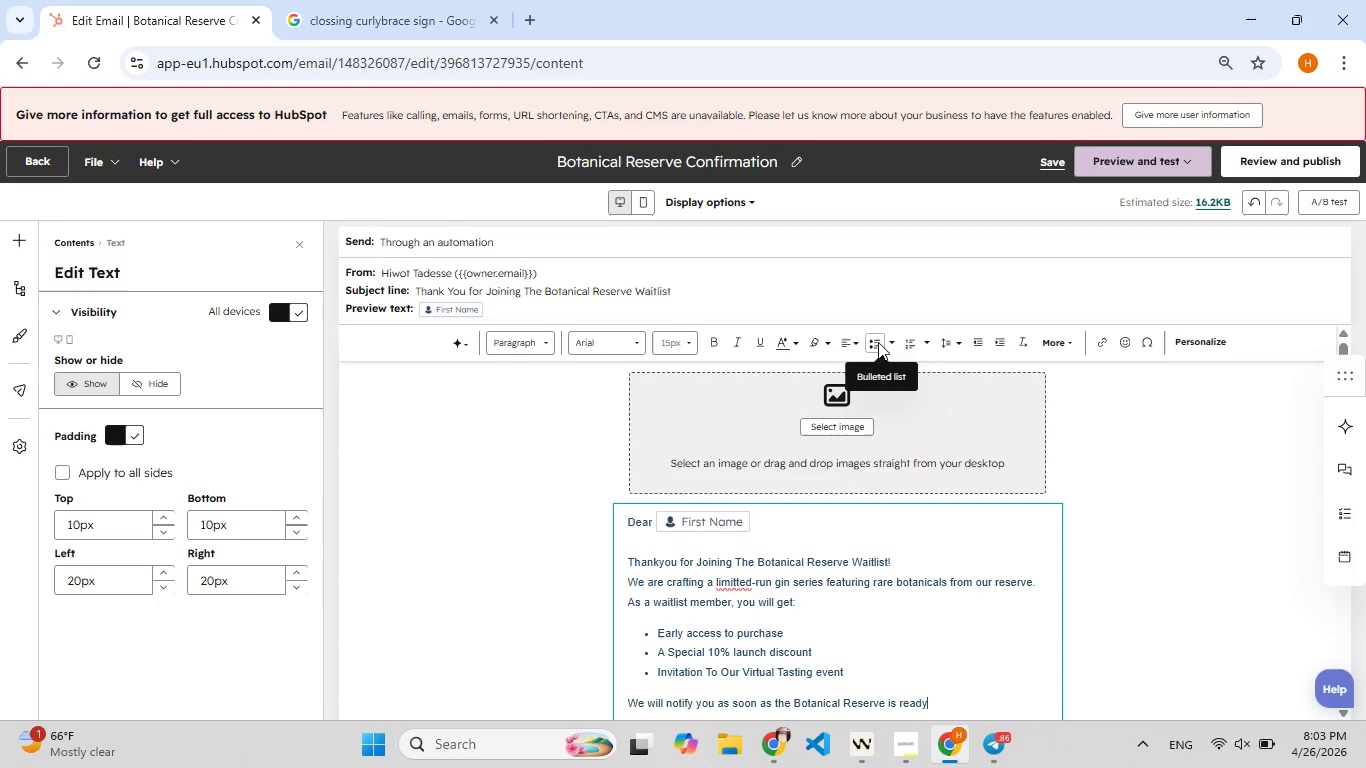 
key(Period)
 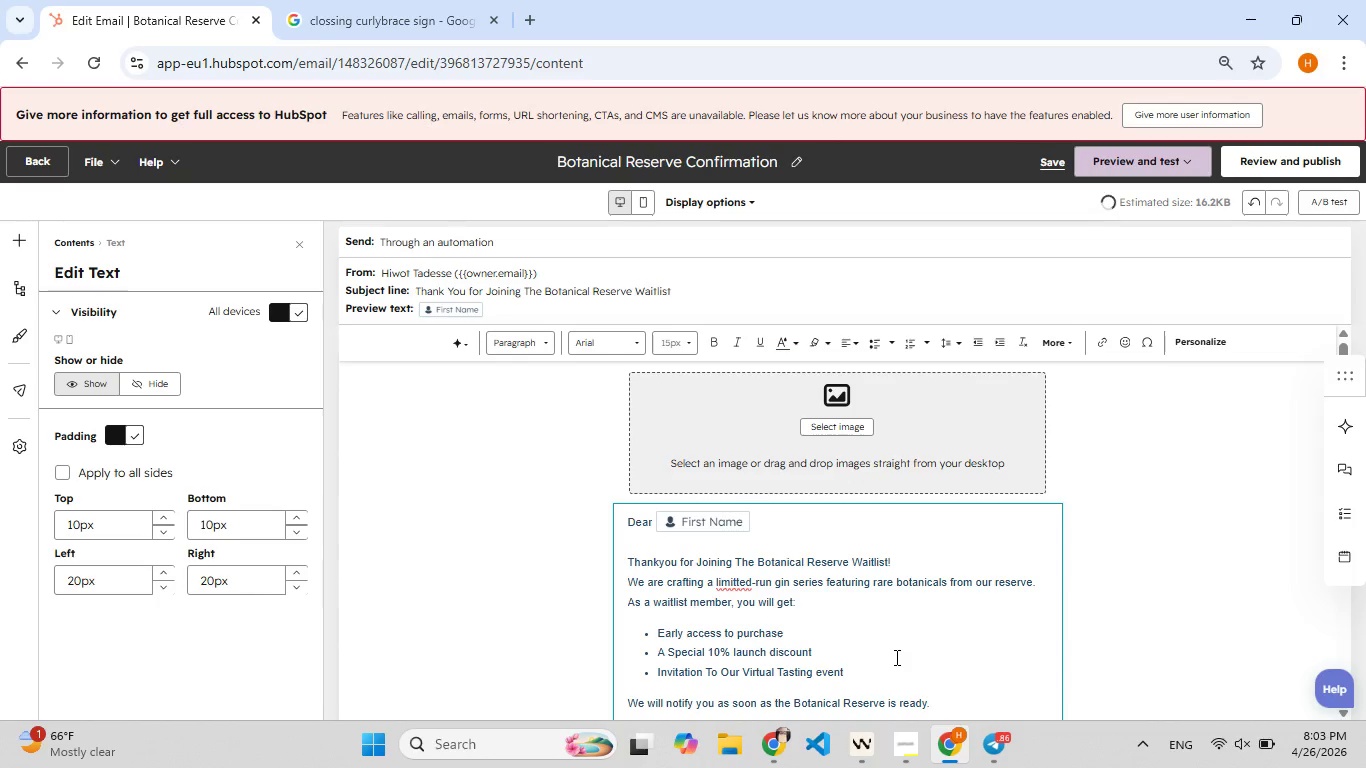 
key(Enter)
 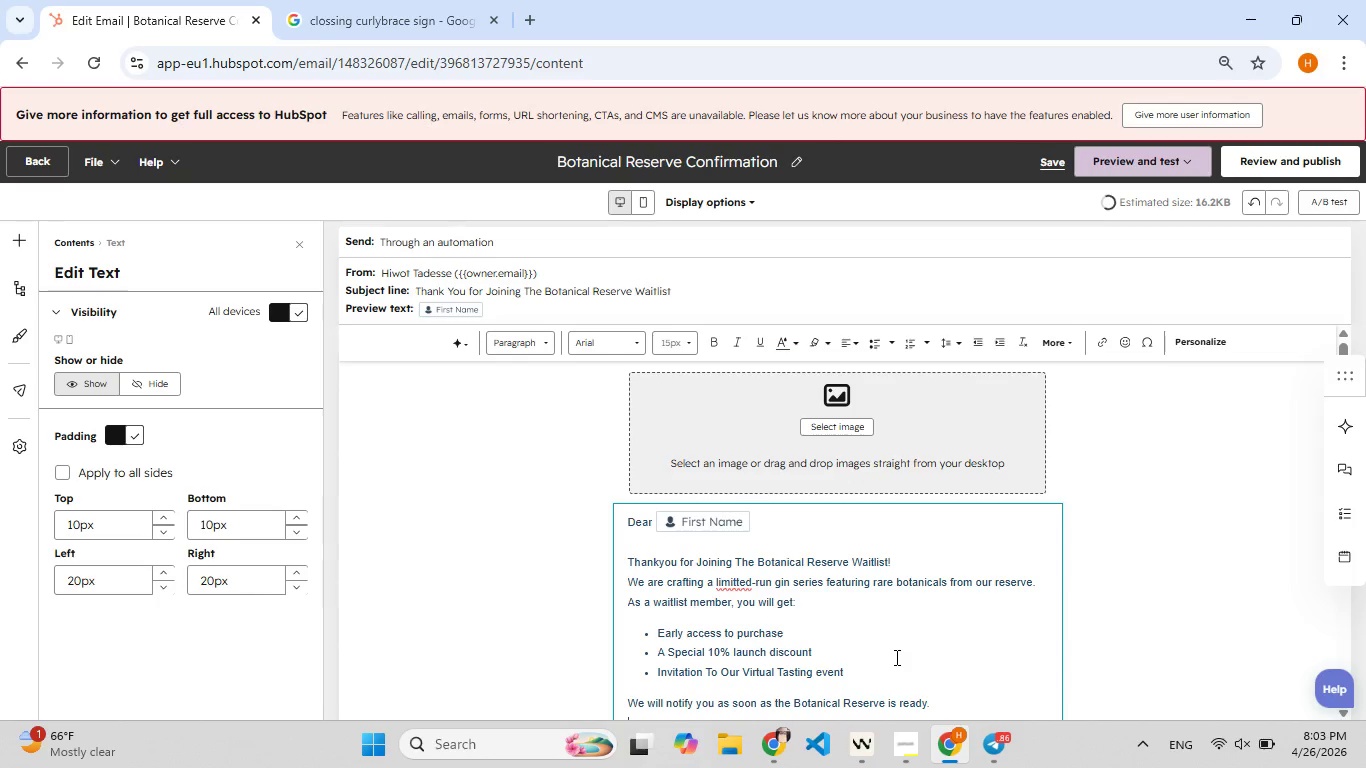 
key(Enter)
 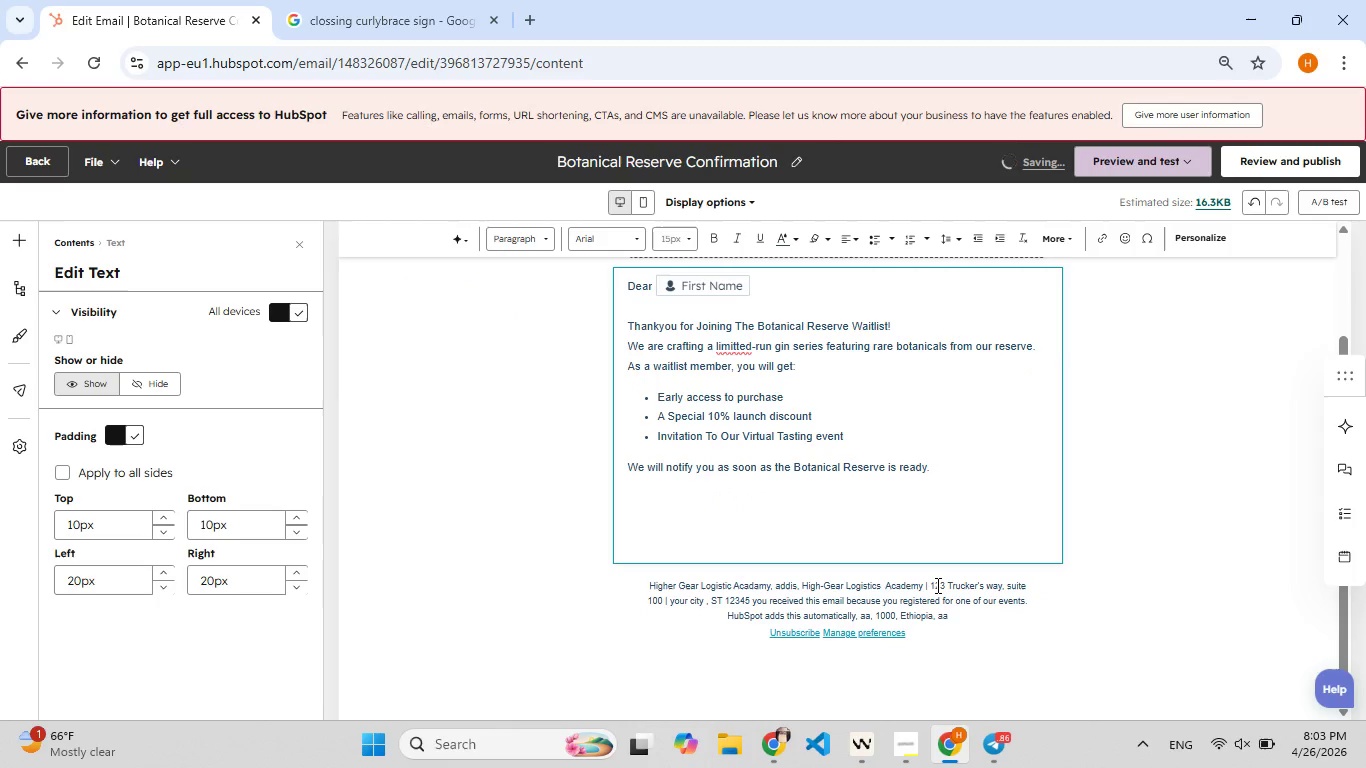 
wait(5.8)
 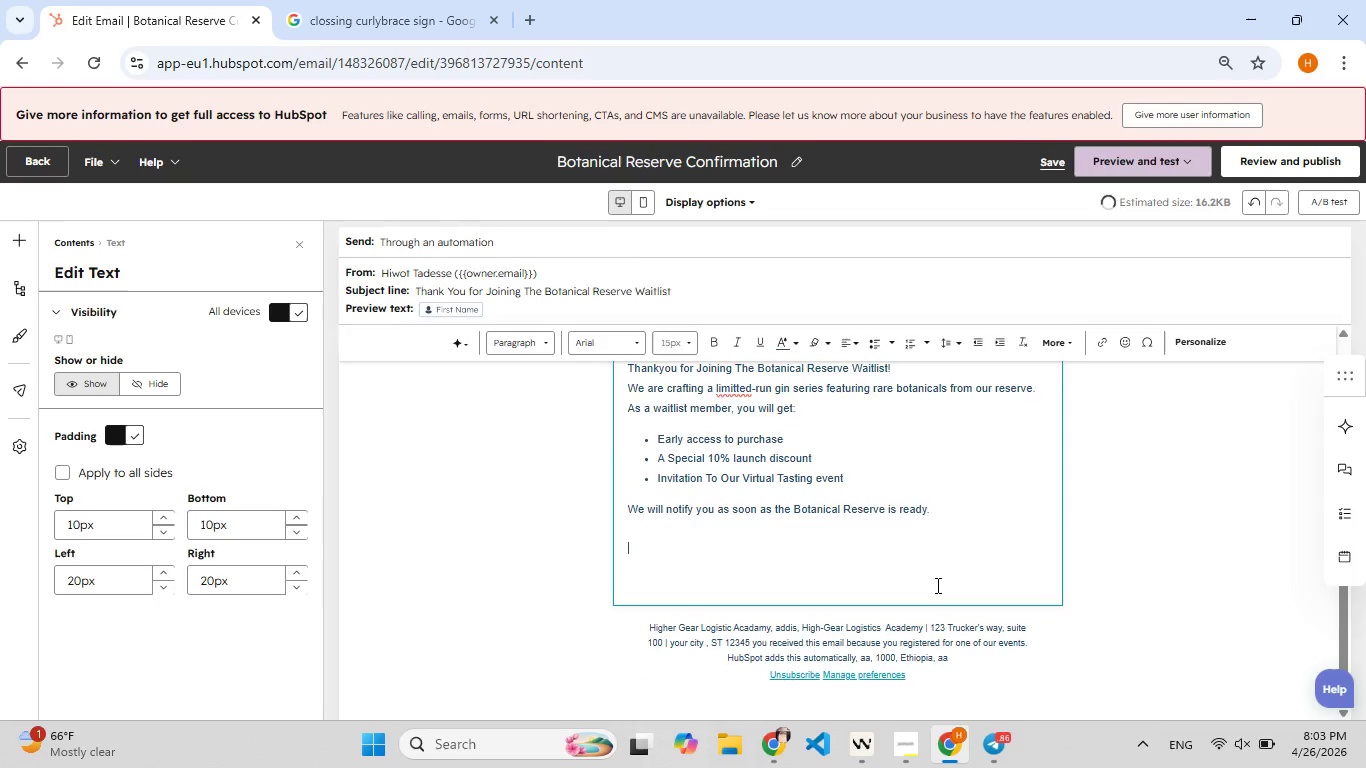 
type(C[F7]heera)
key(Backspace)
type([F9]s,)
 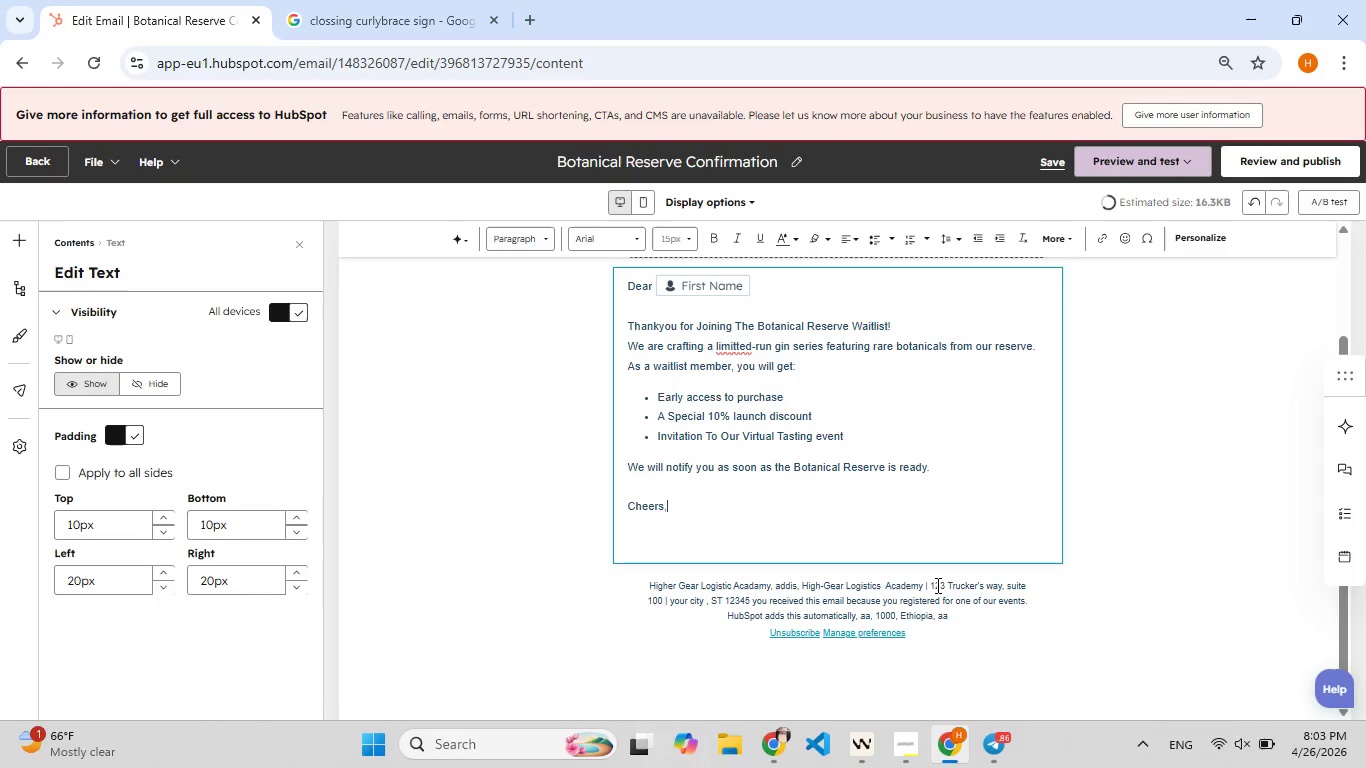 
key(Enter)
 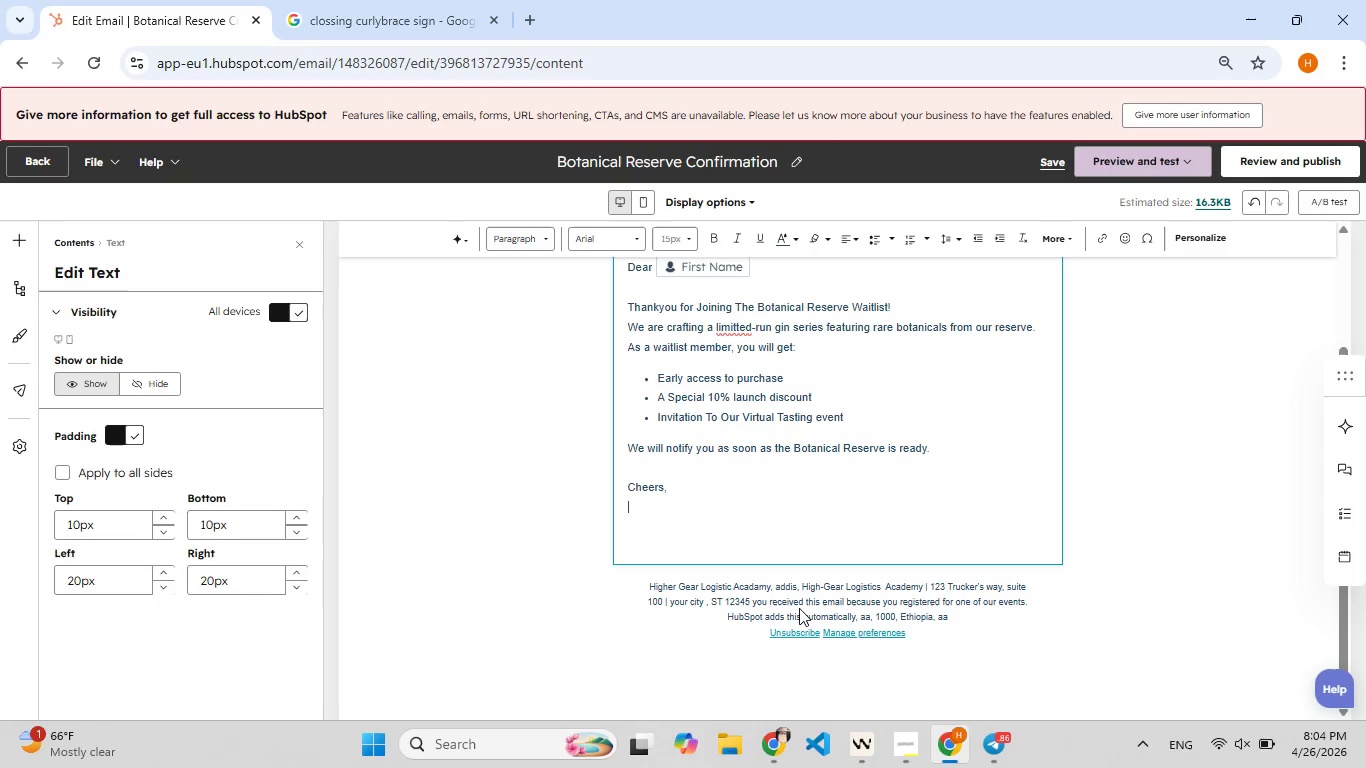 
left_click([652, 555])
 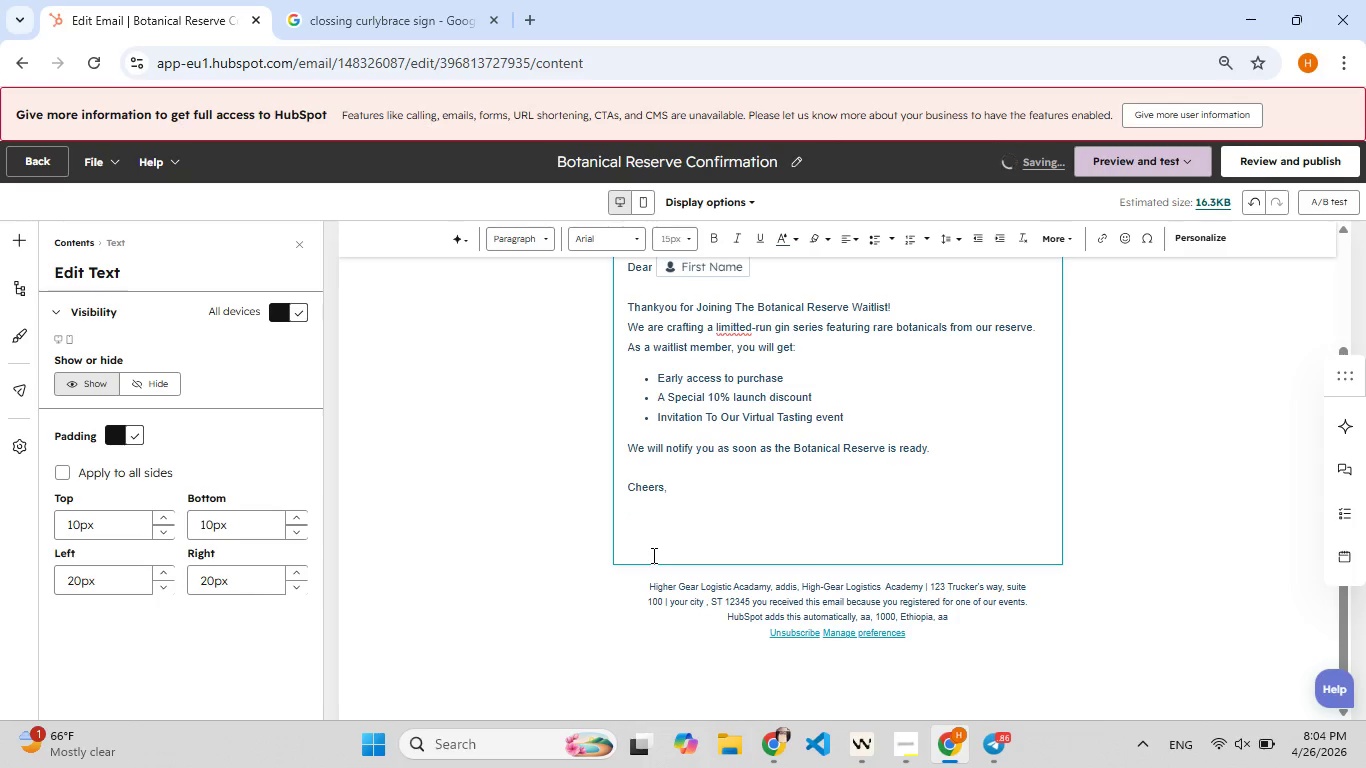 
type([F9])
key(Backspace)
key(Backspace)
type([F9]T[F7]he H[F7]ig[F8][F6])
 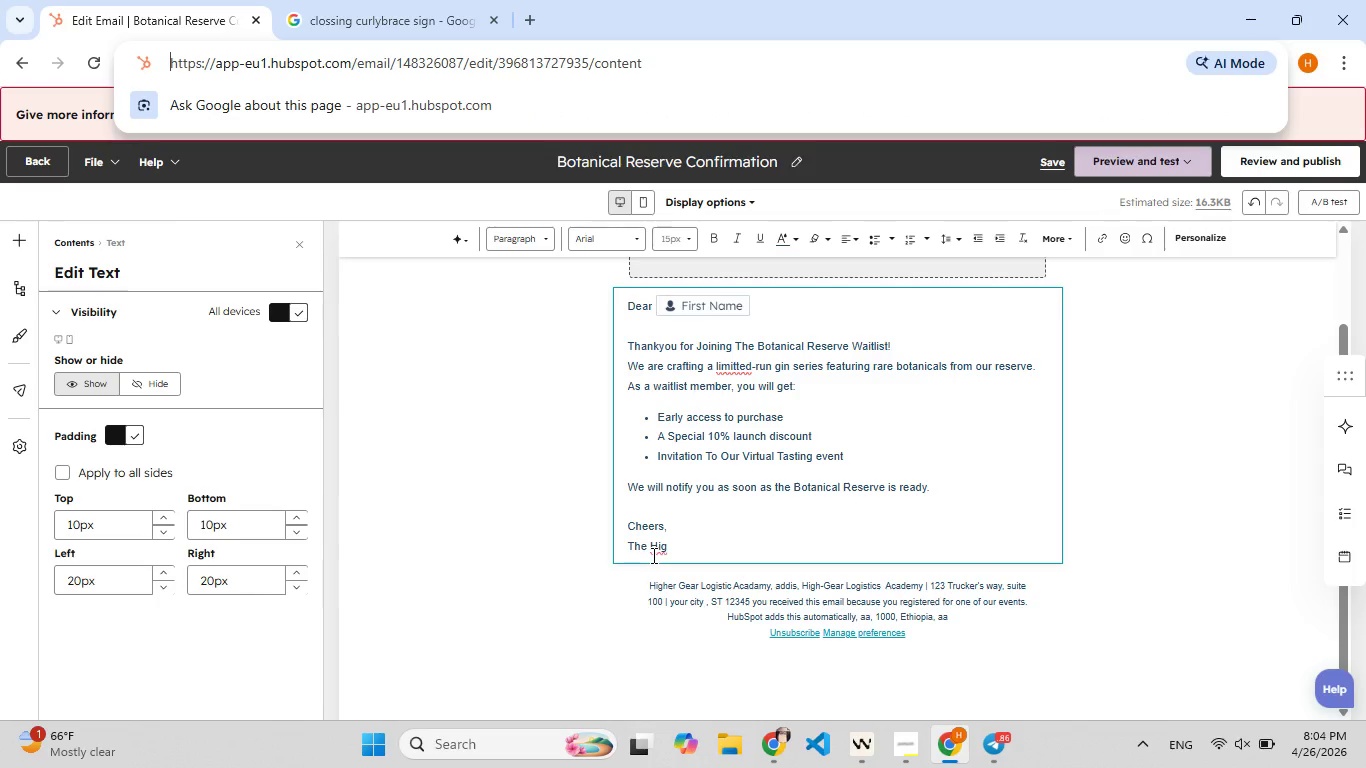 
left_click([695, 549])
 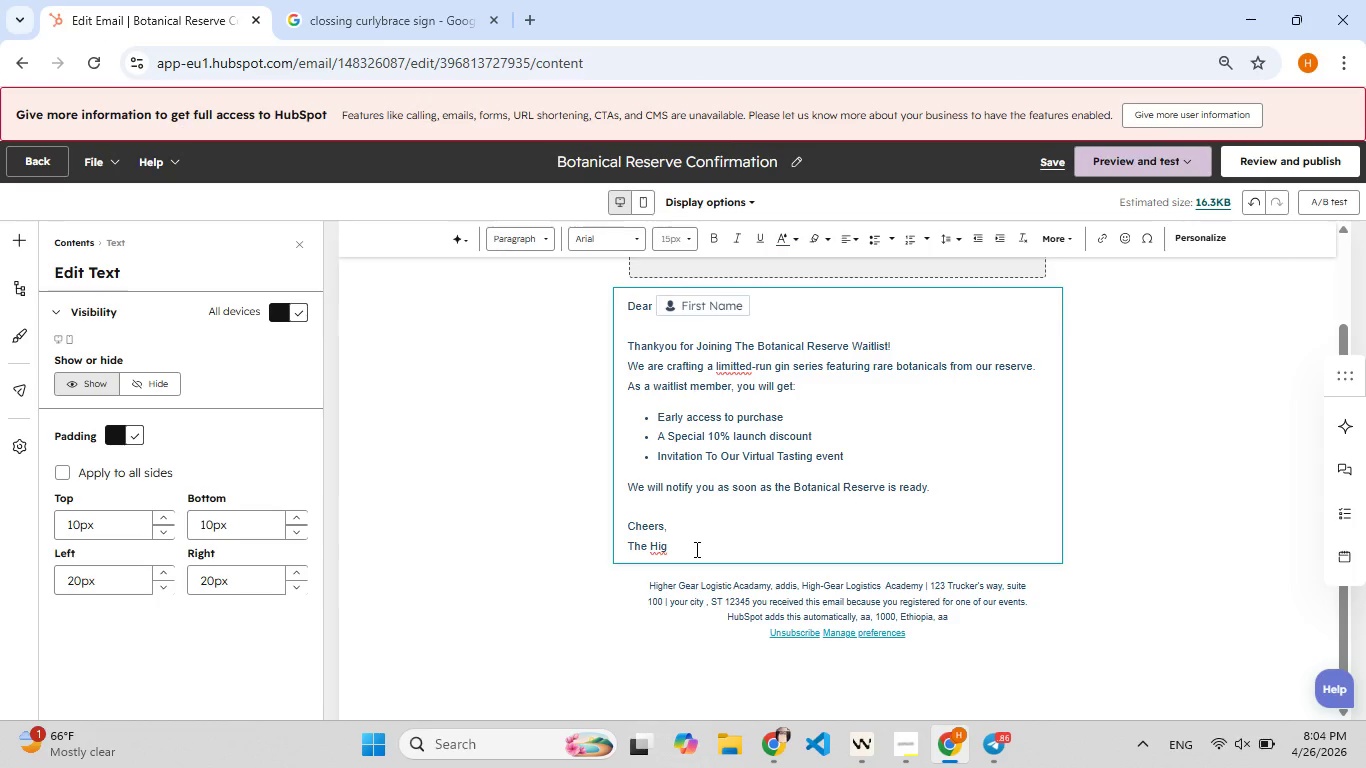 
type(h[F7]land mist )
 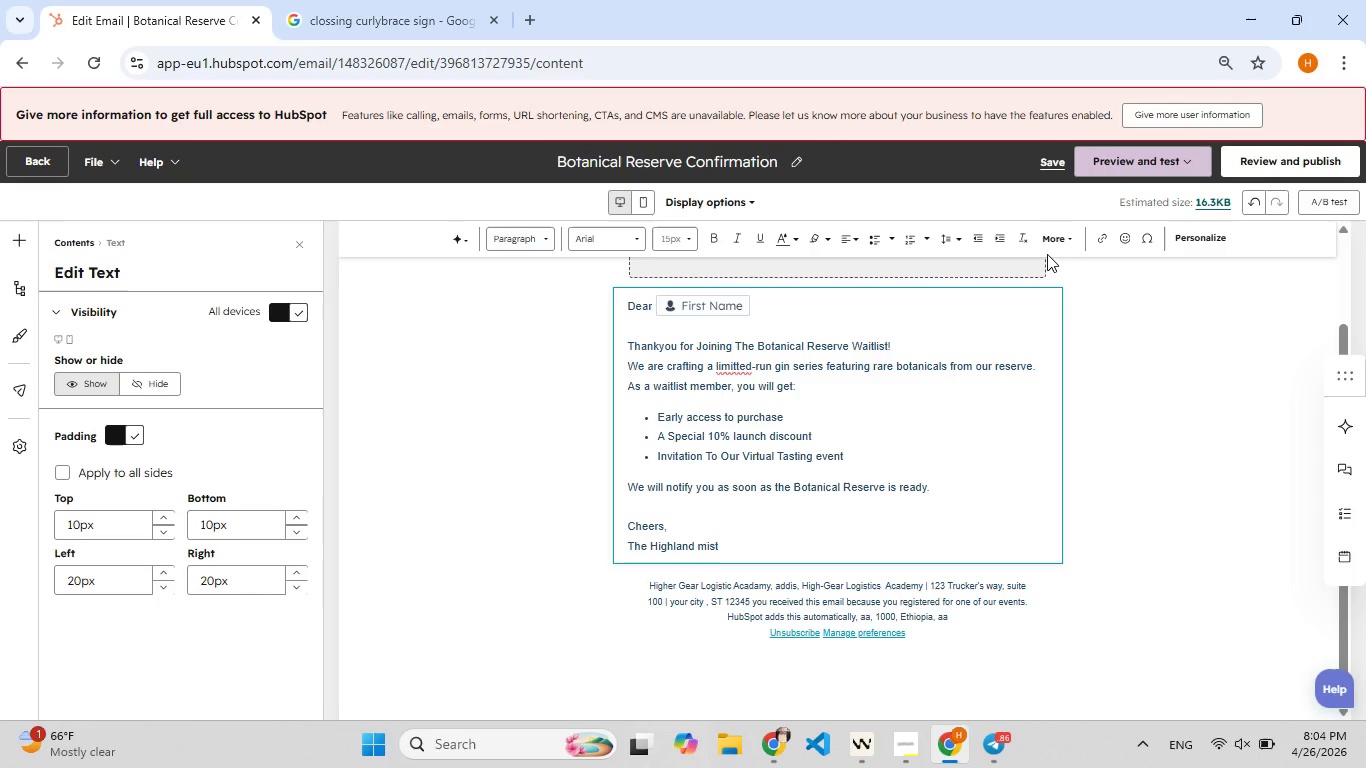 
type(Team)
 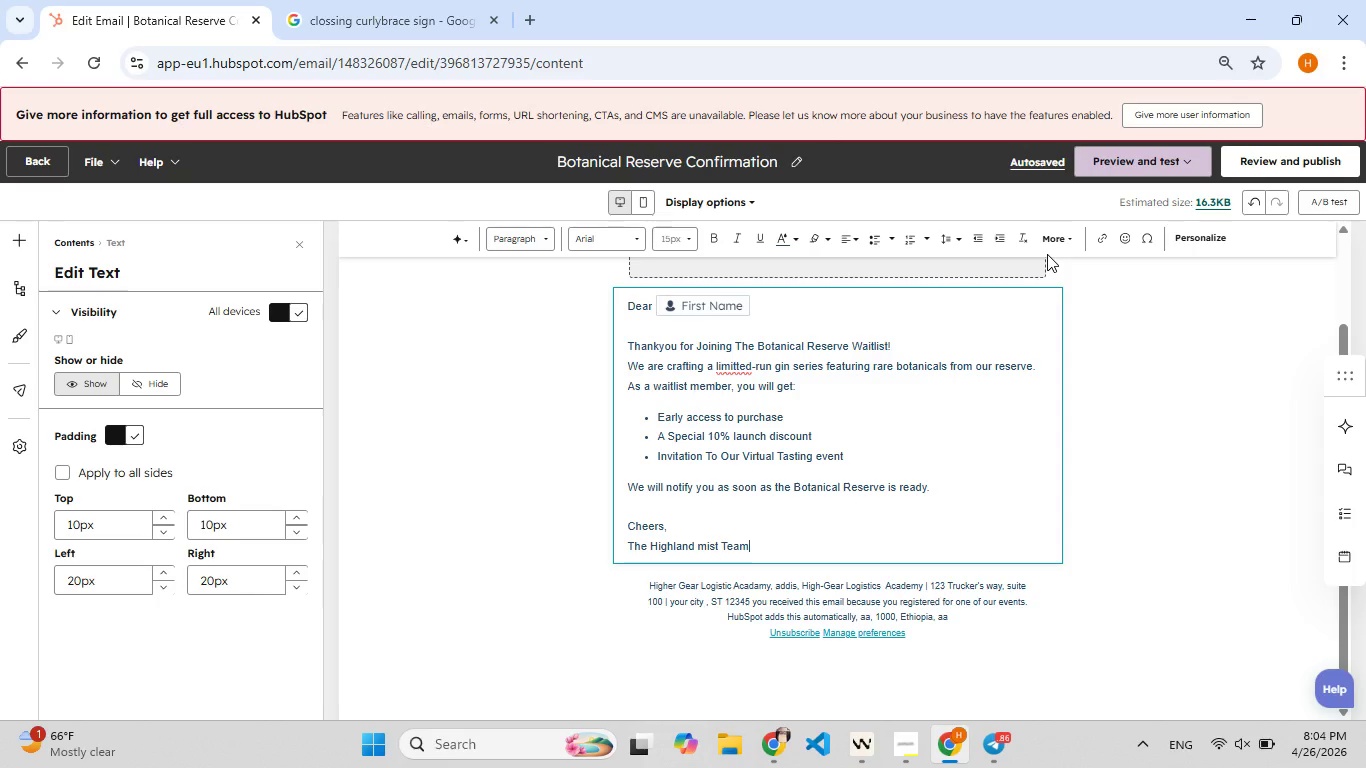 
wait(25.47)
 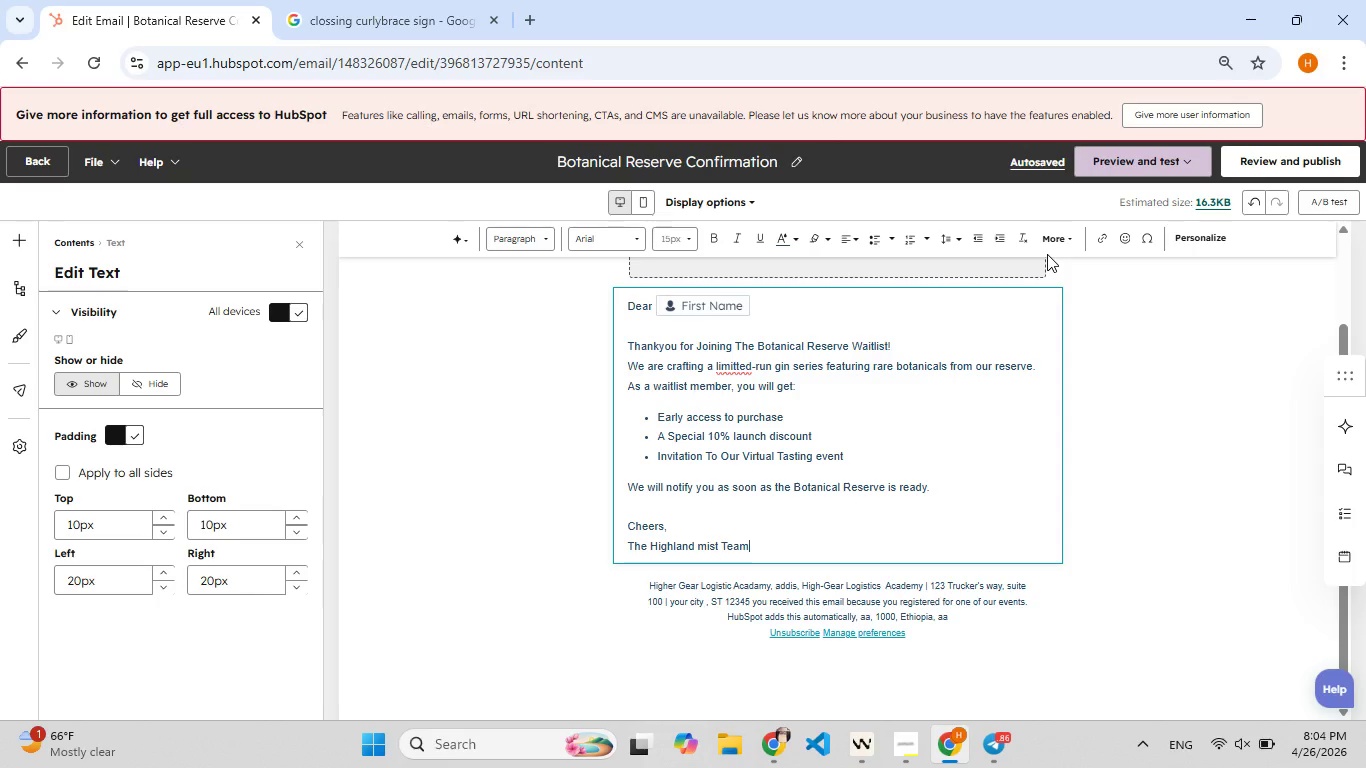 
left_click([872, 588])
 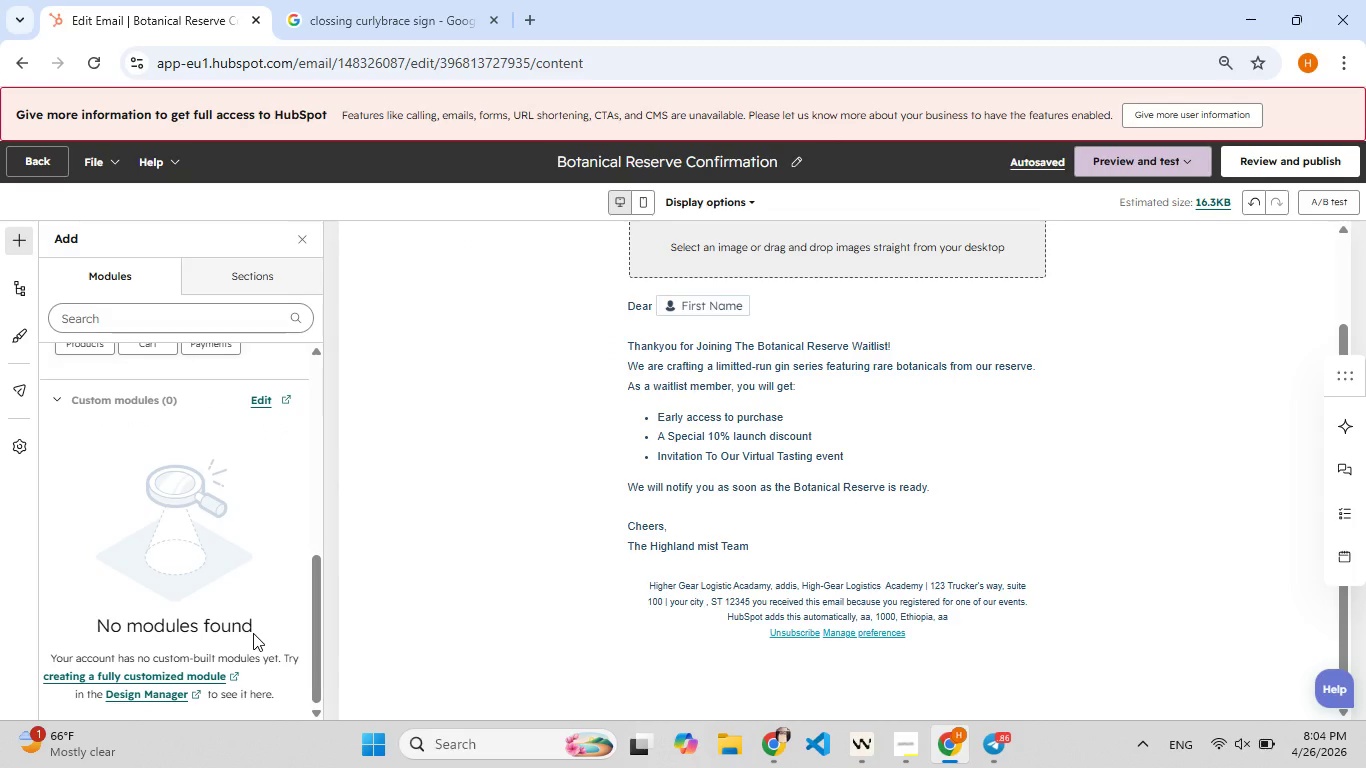 
left_click([695, 594])
 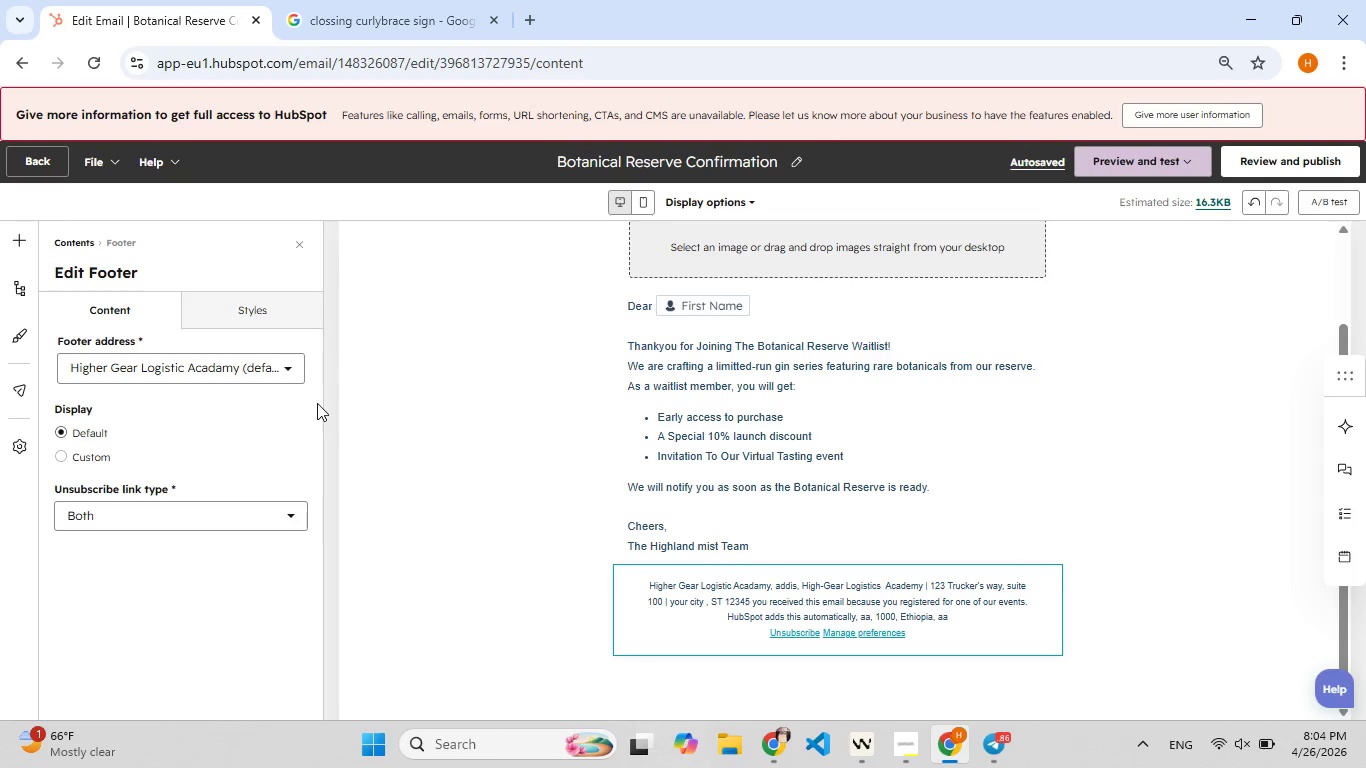 
left_click([283, 364])
 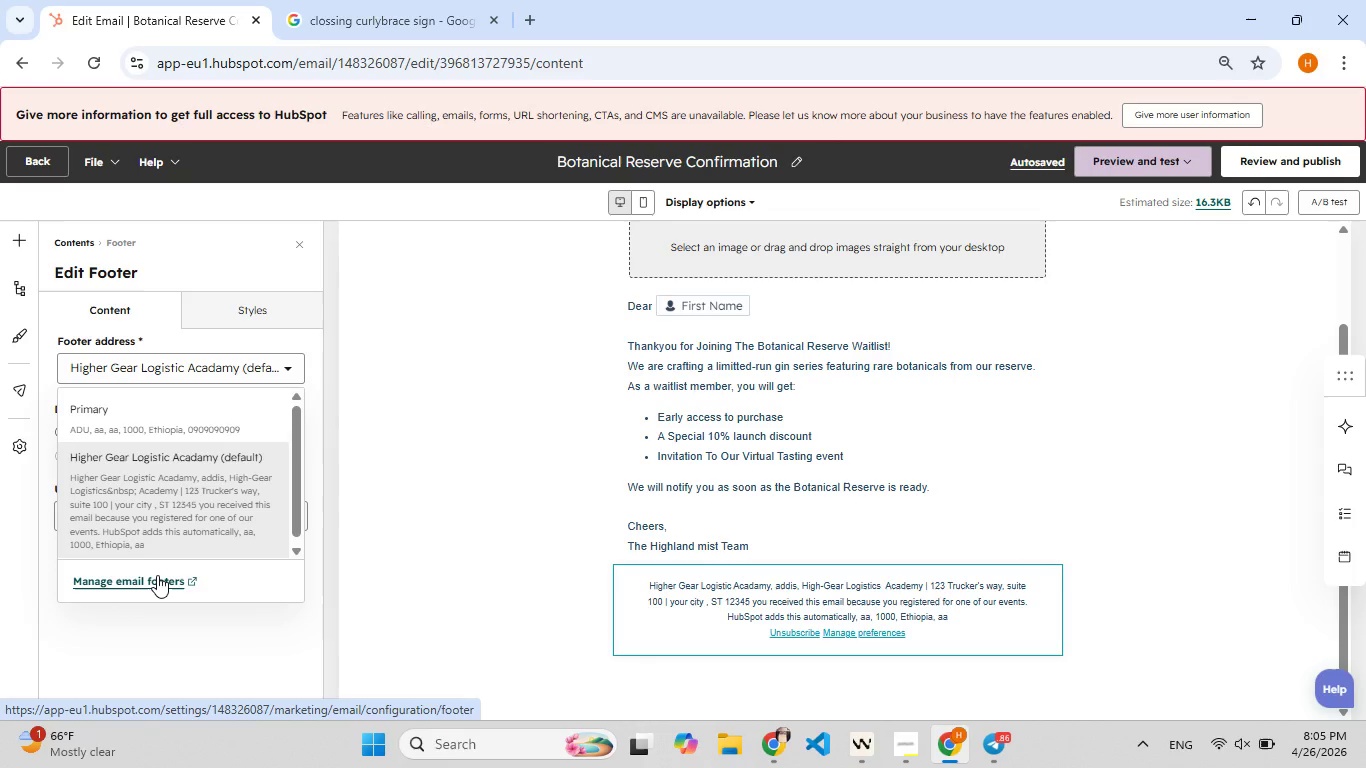 
wait(58.86)
 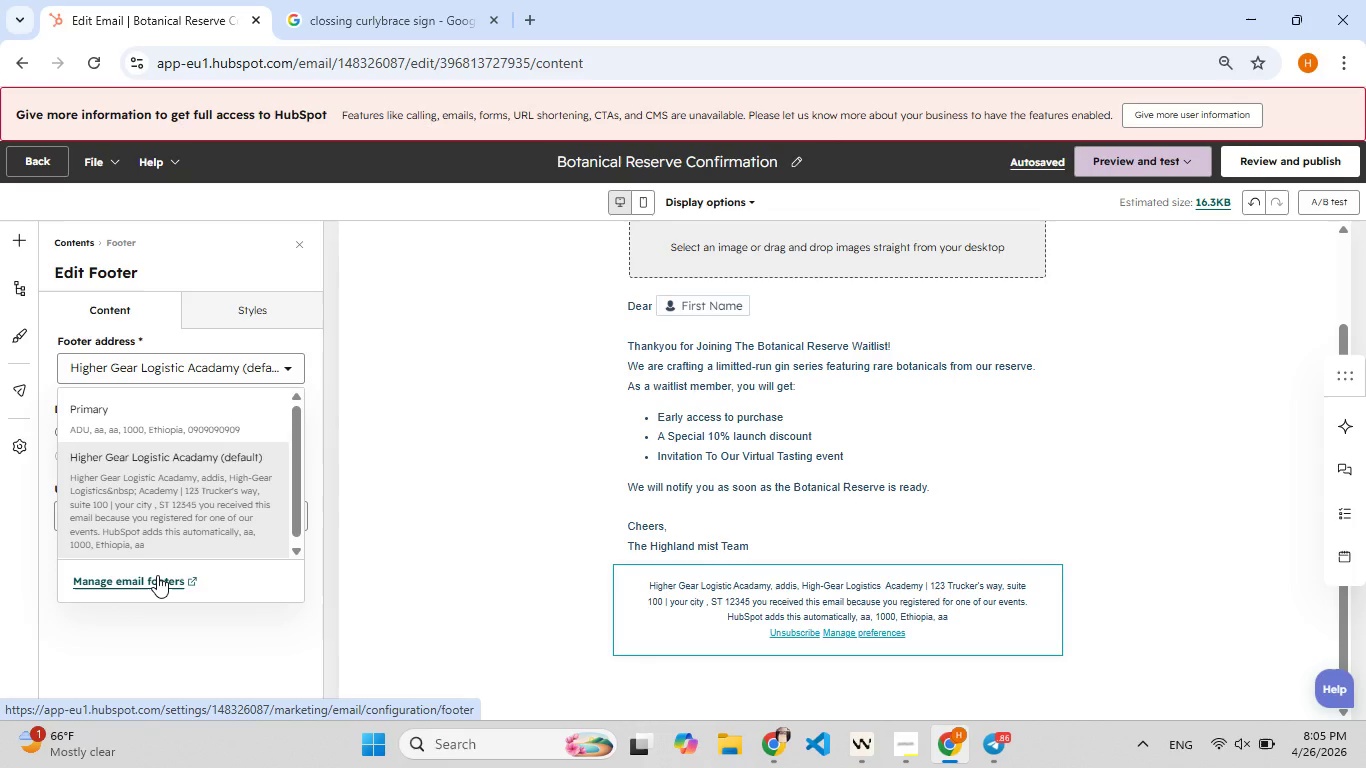 
left_click([920, 625])
 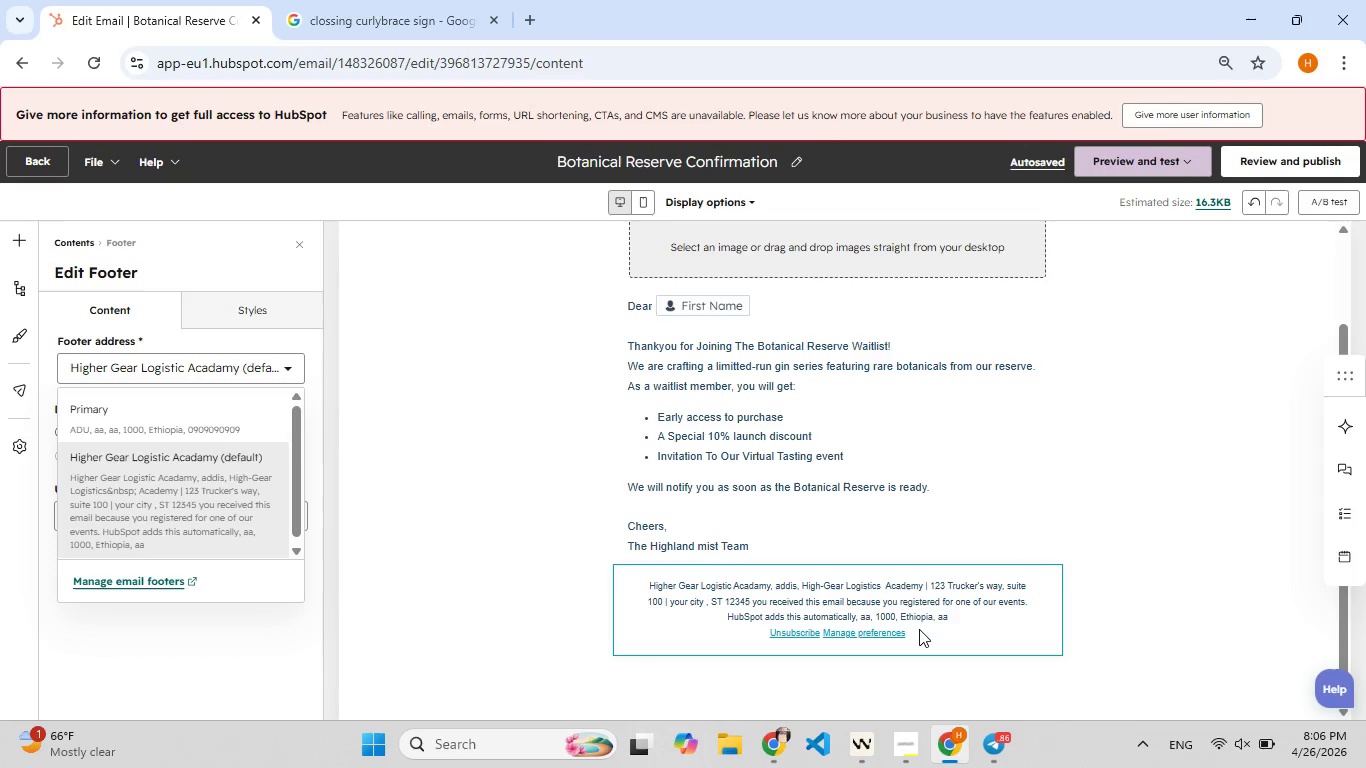 
double_click([919, 629])
 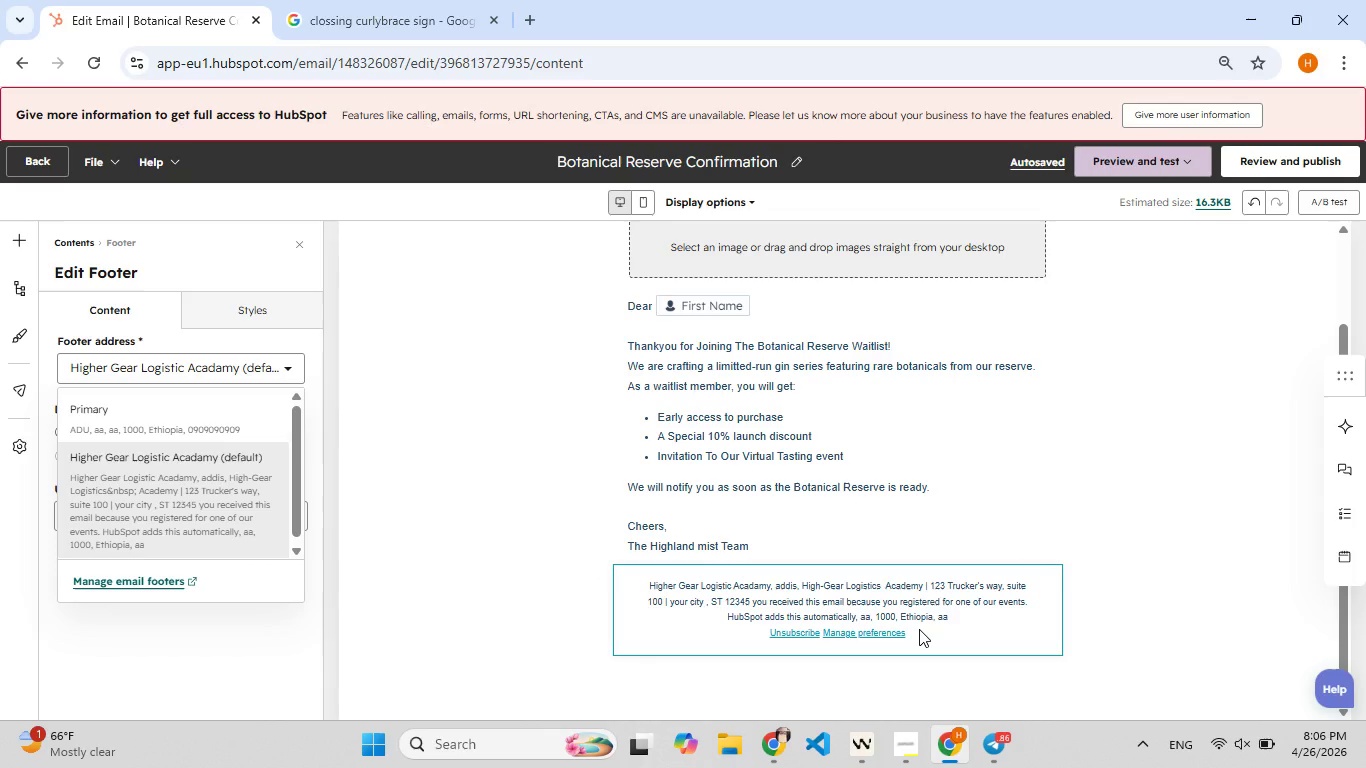 
left_click_drag(start_coordinate=[919, 629], to_coordinate=[768, 641])
 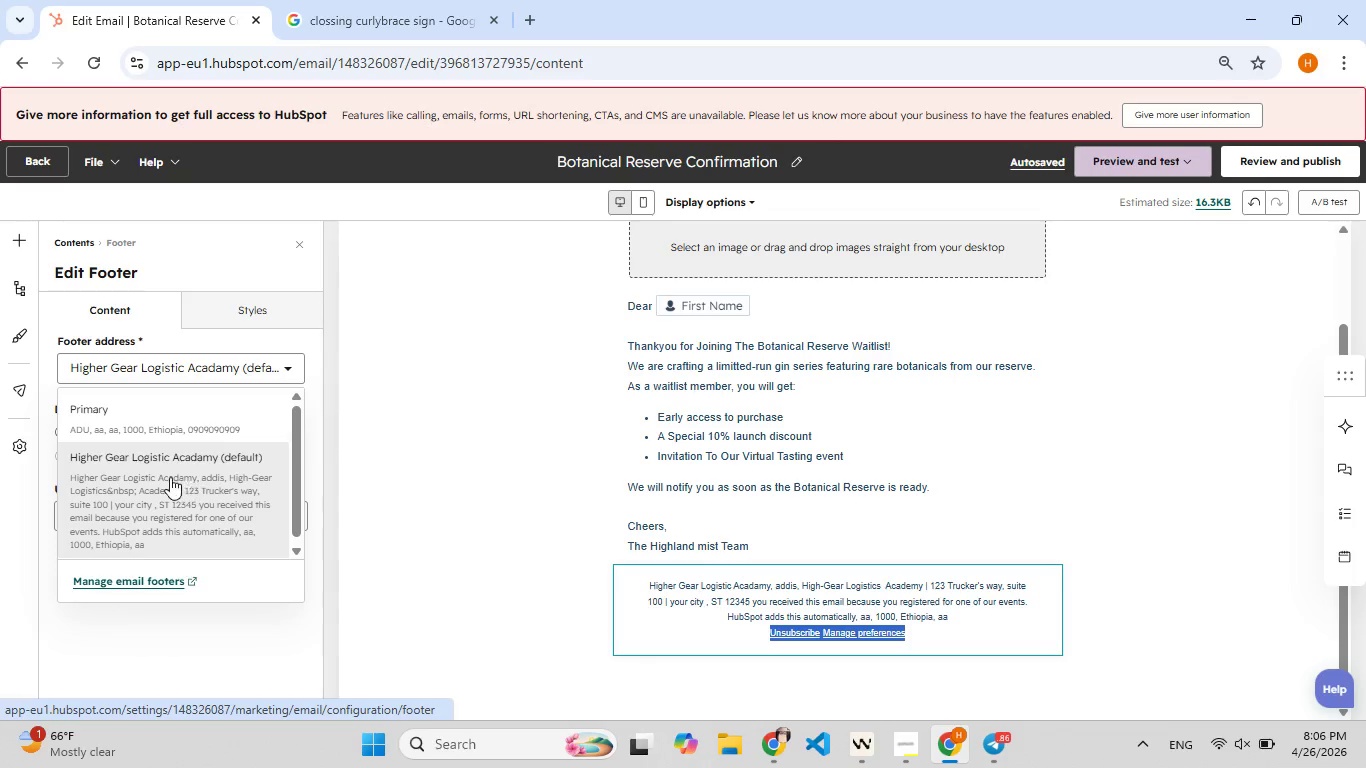 
left_click([208, 499])
 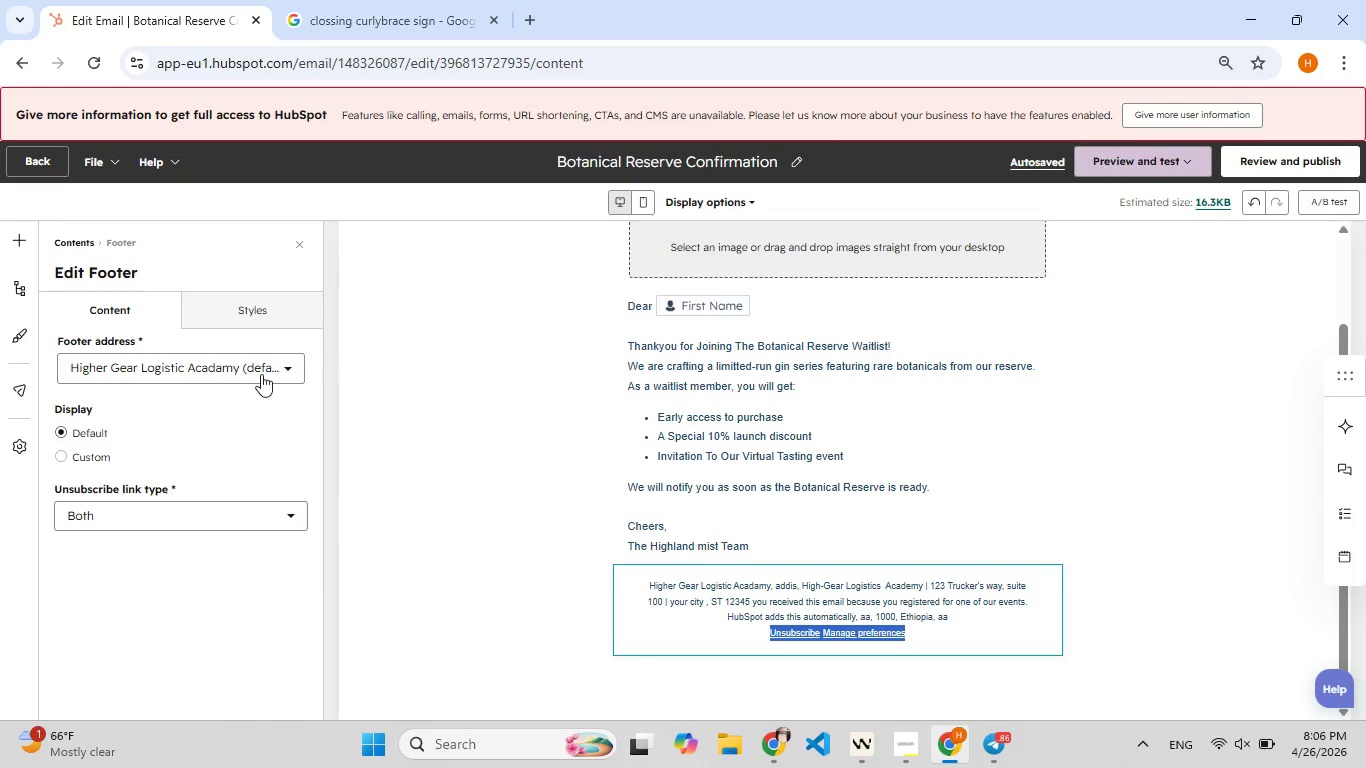 
left_click([273, 357])
 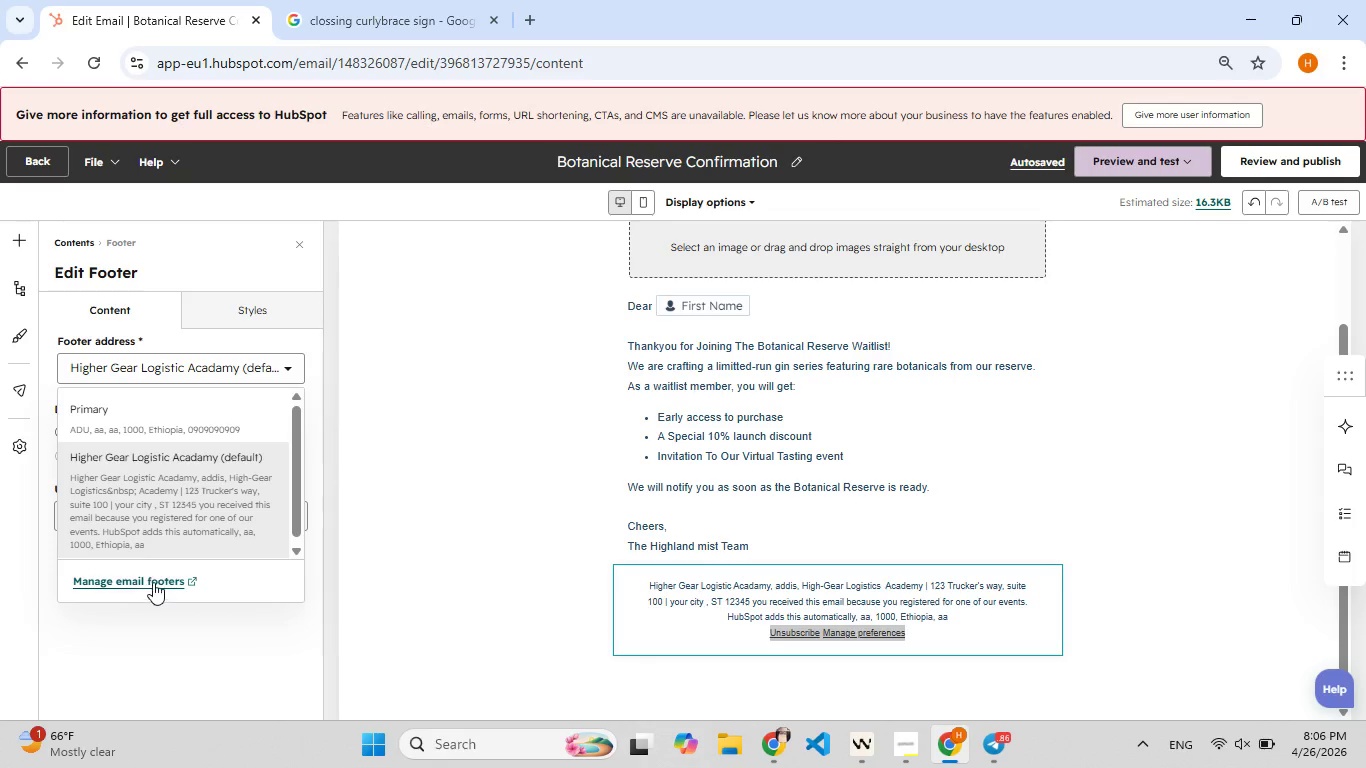 
left_click([155, 575])
 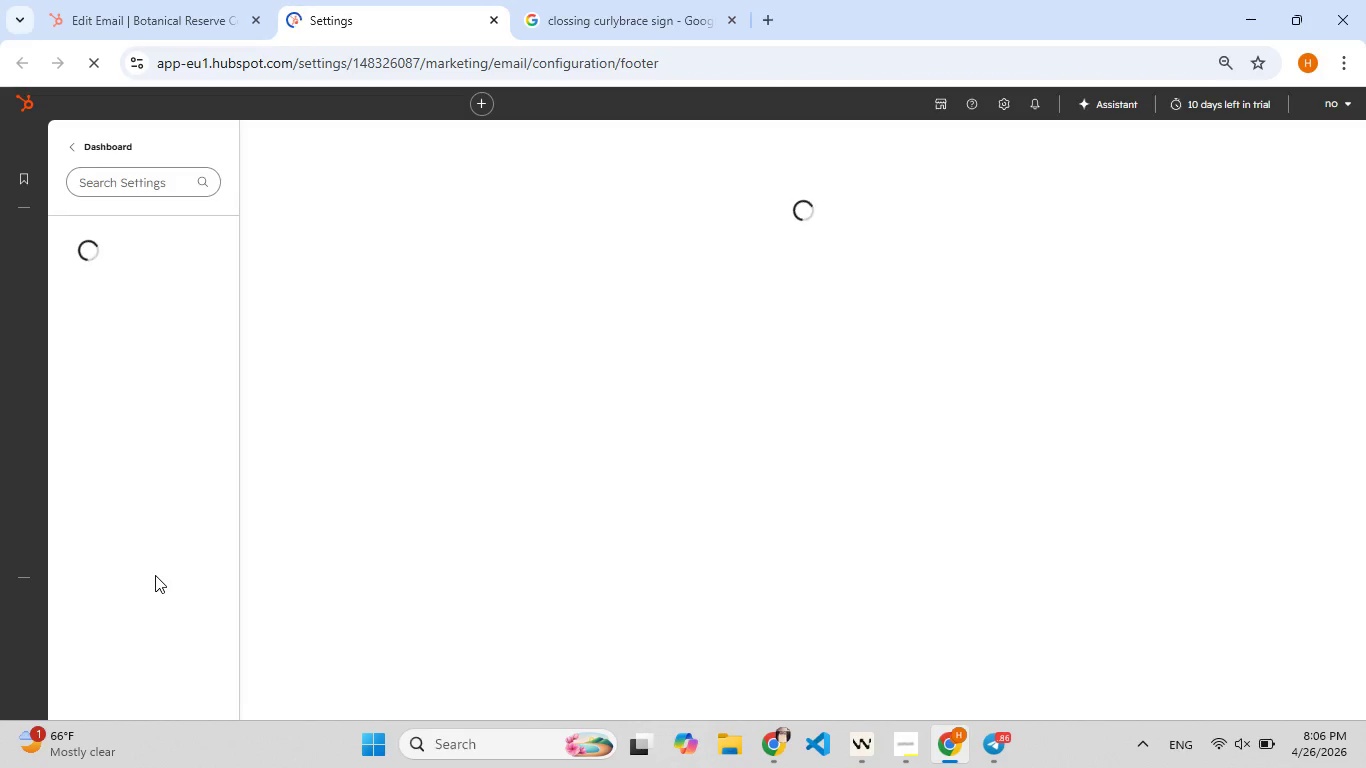 
wait(15.28)
 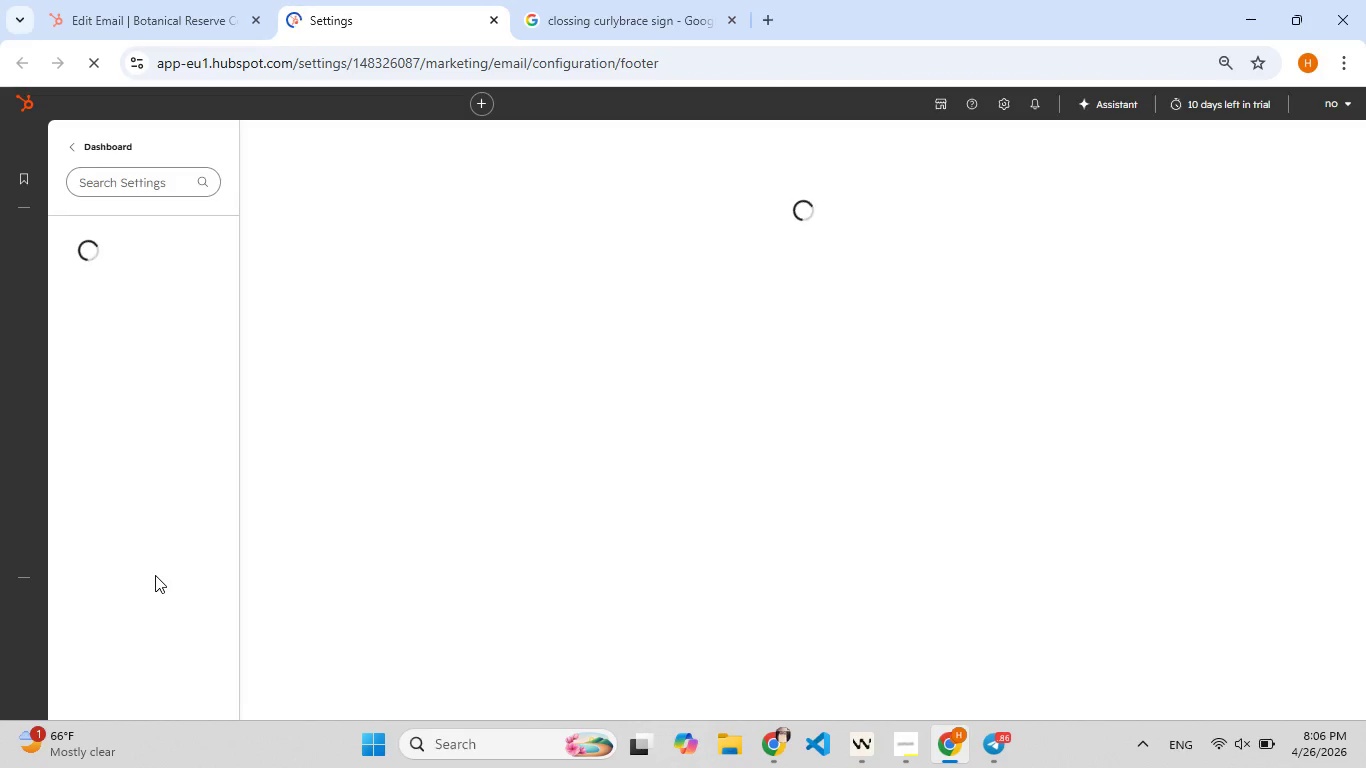 
left_click([512, 418])
 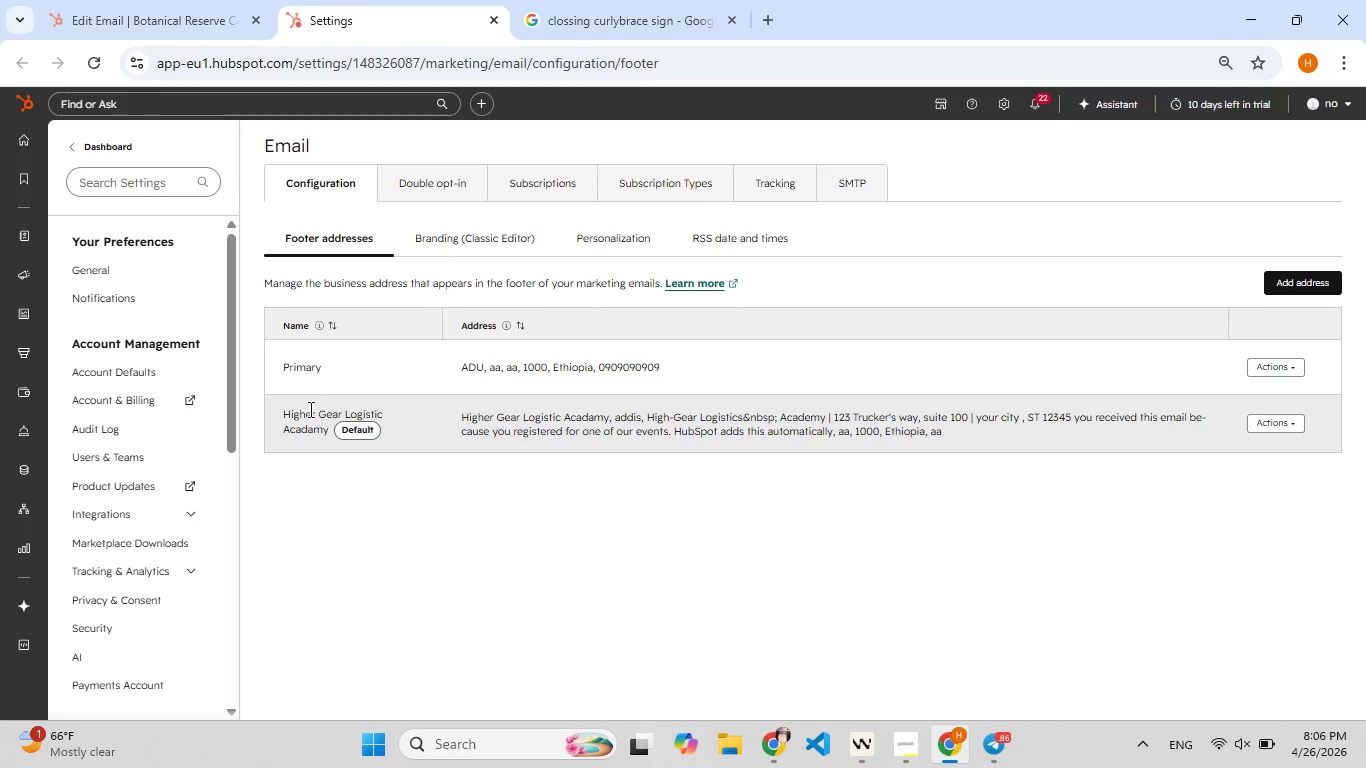 
left_click([306, 409])
 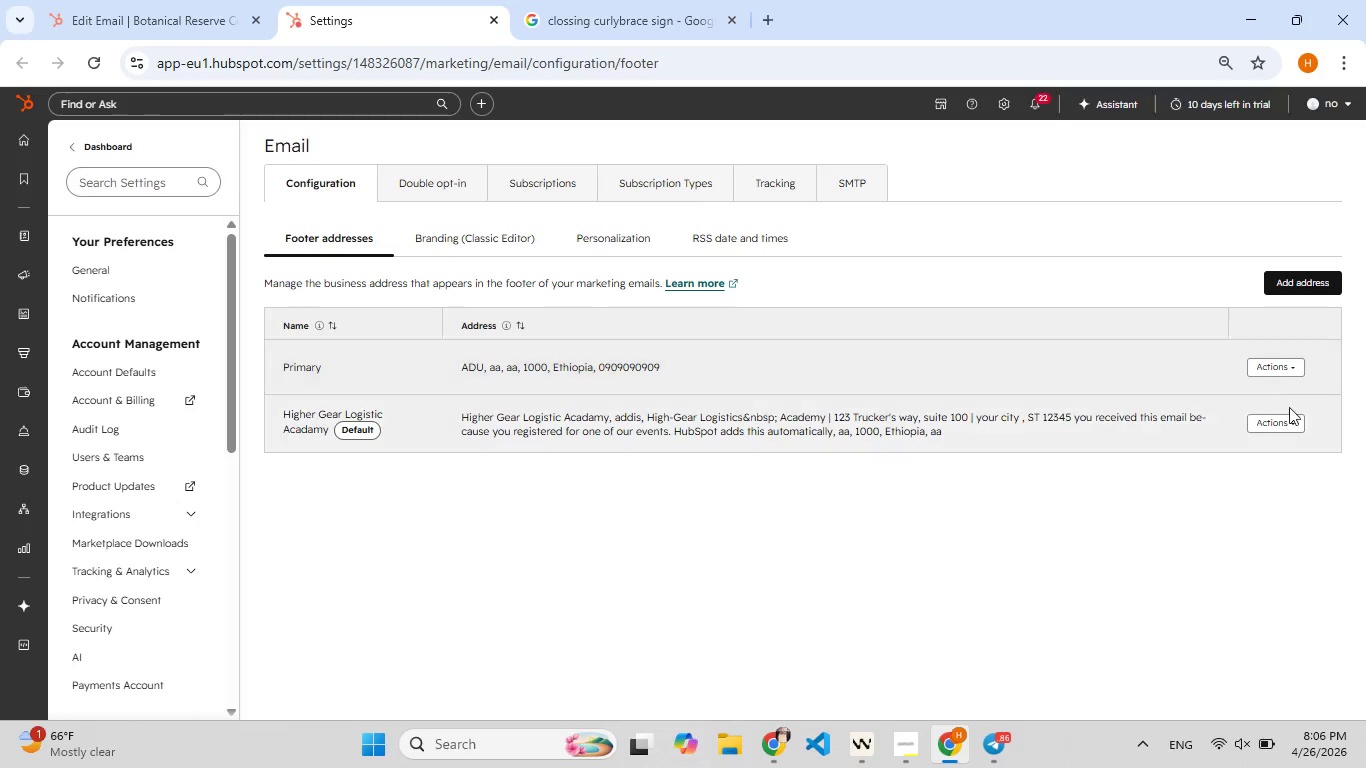 
left_click([1280, 415])
 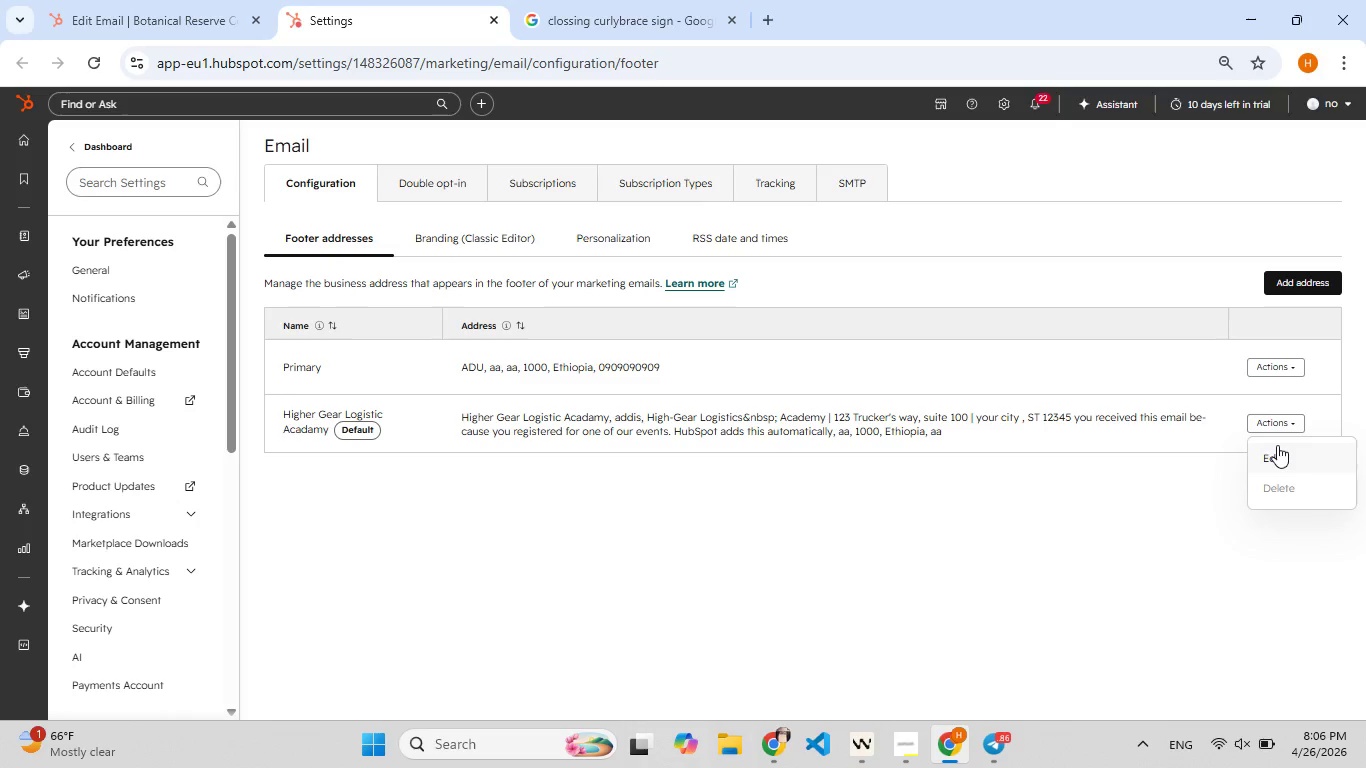 
left_click([1276, 449])
 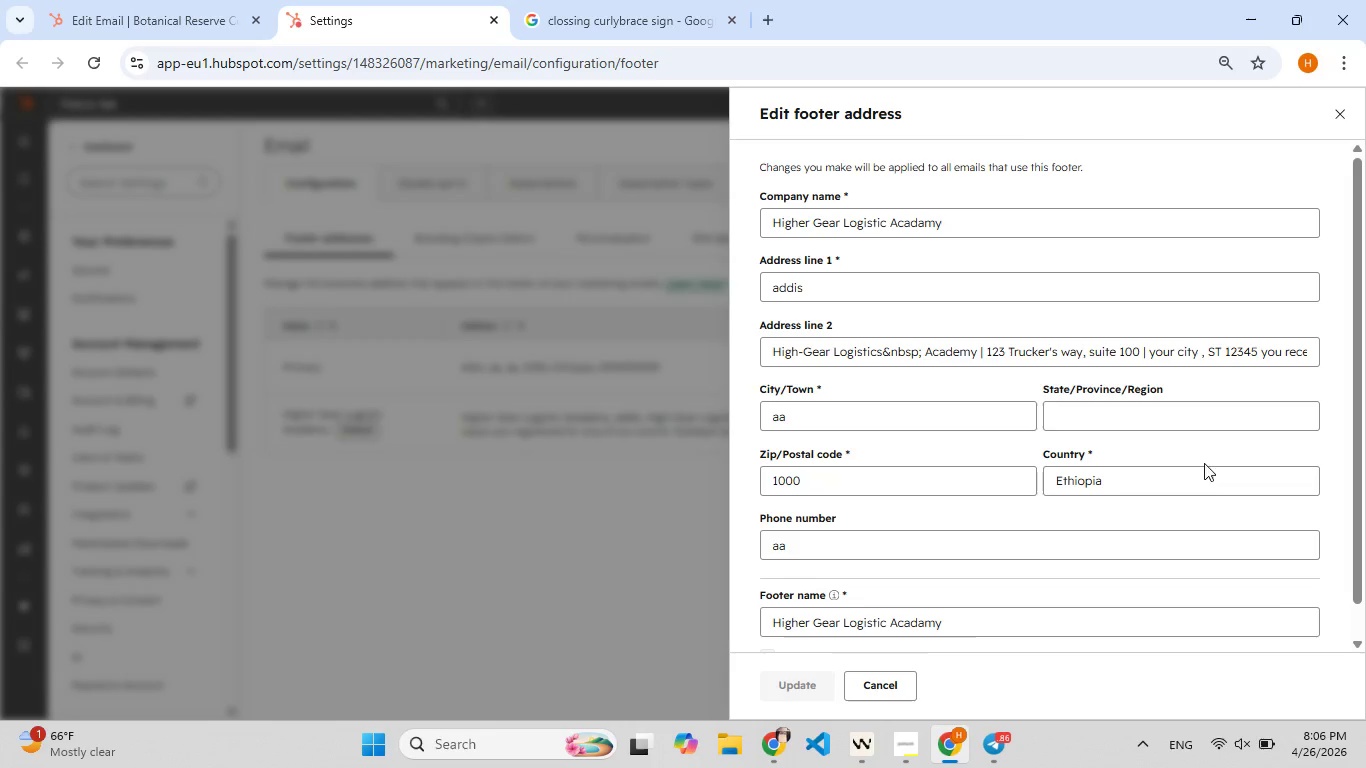 
left_click([883, 688])
 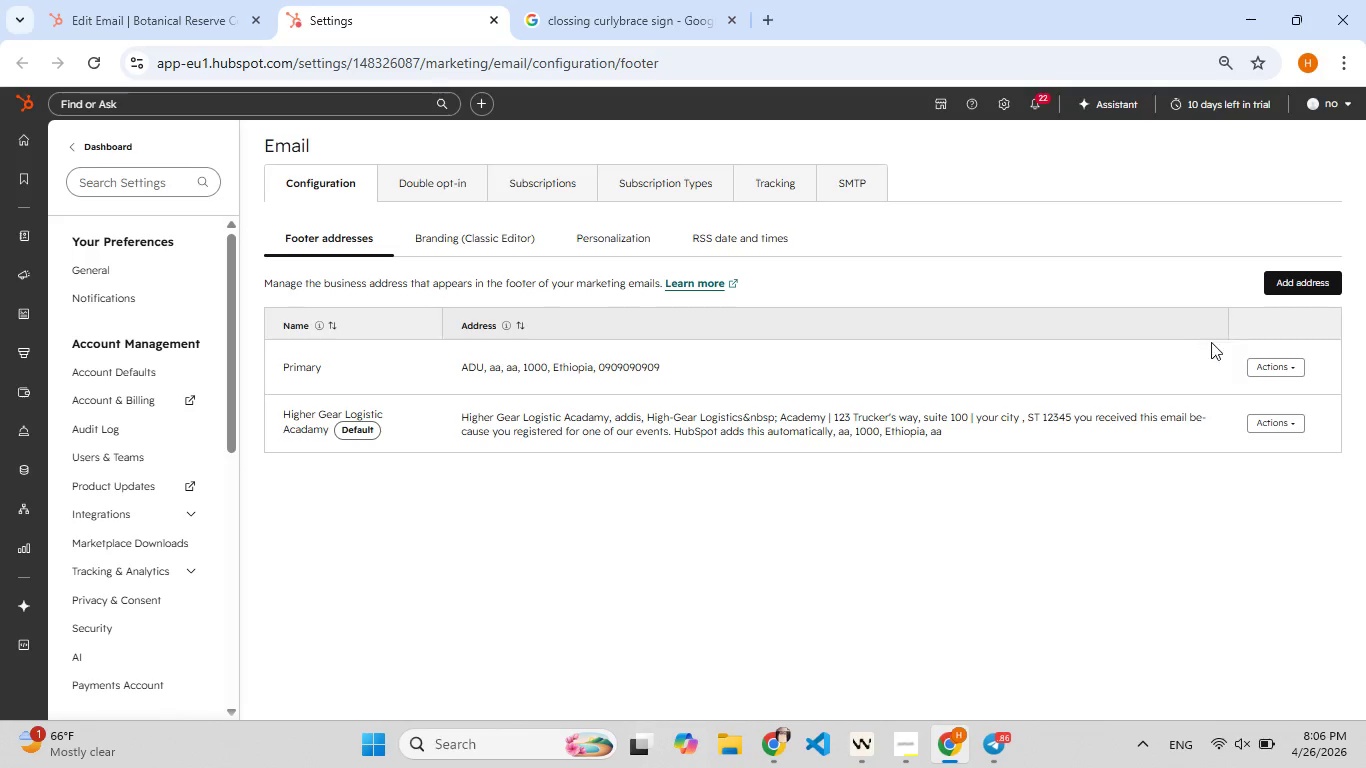 
left_click([1266, 362])
 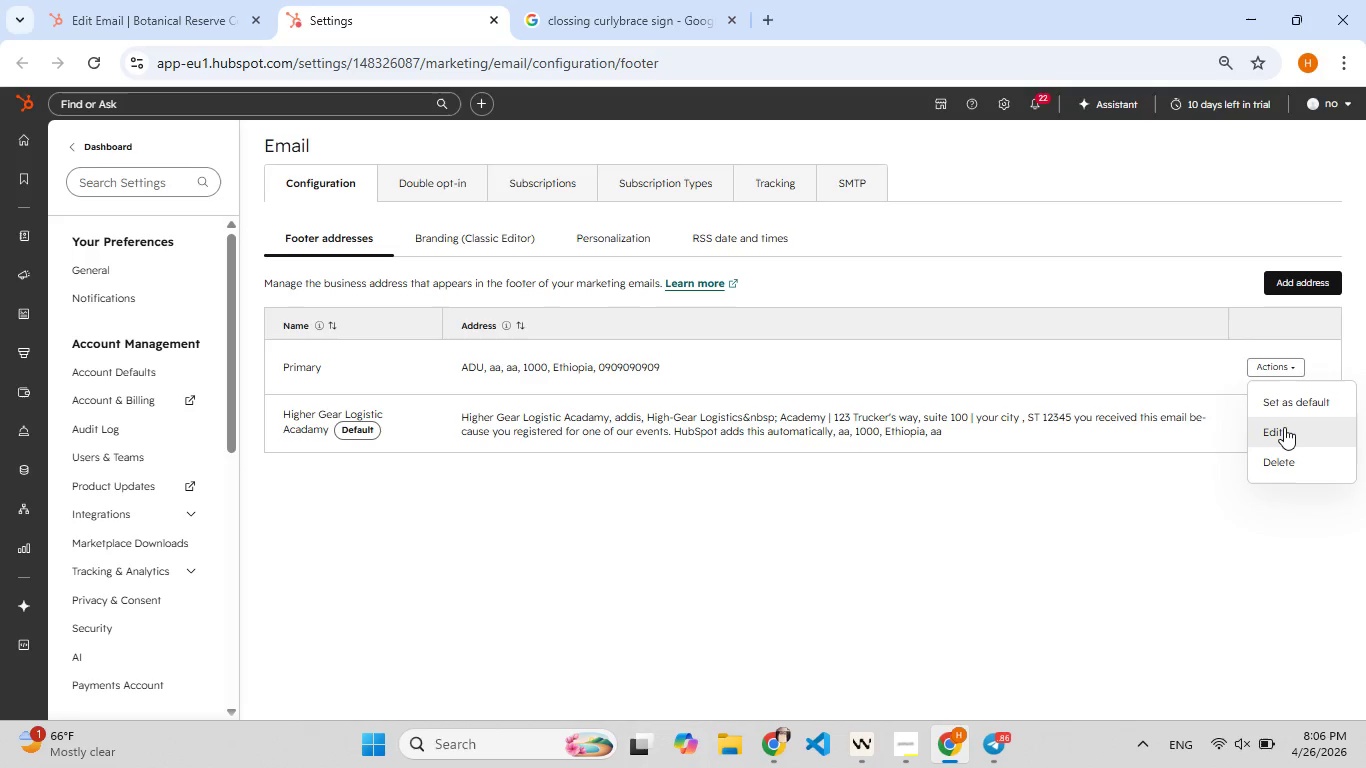 
left_click([1284, 427])
 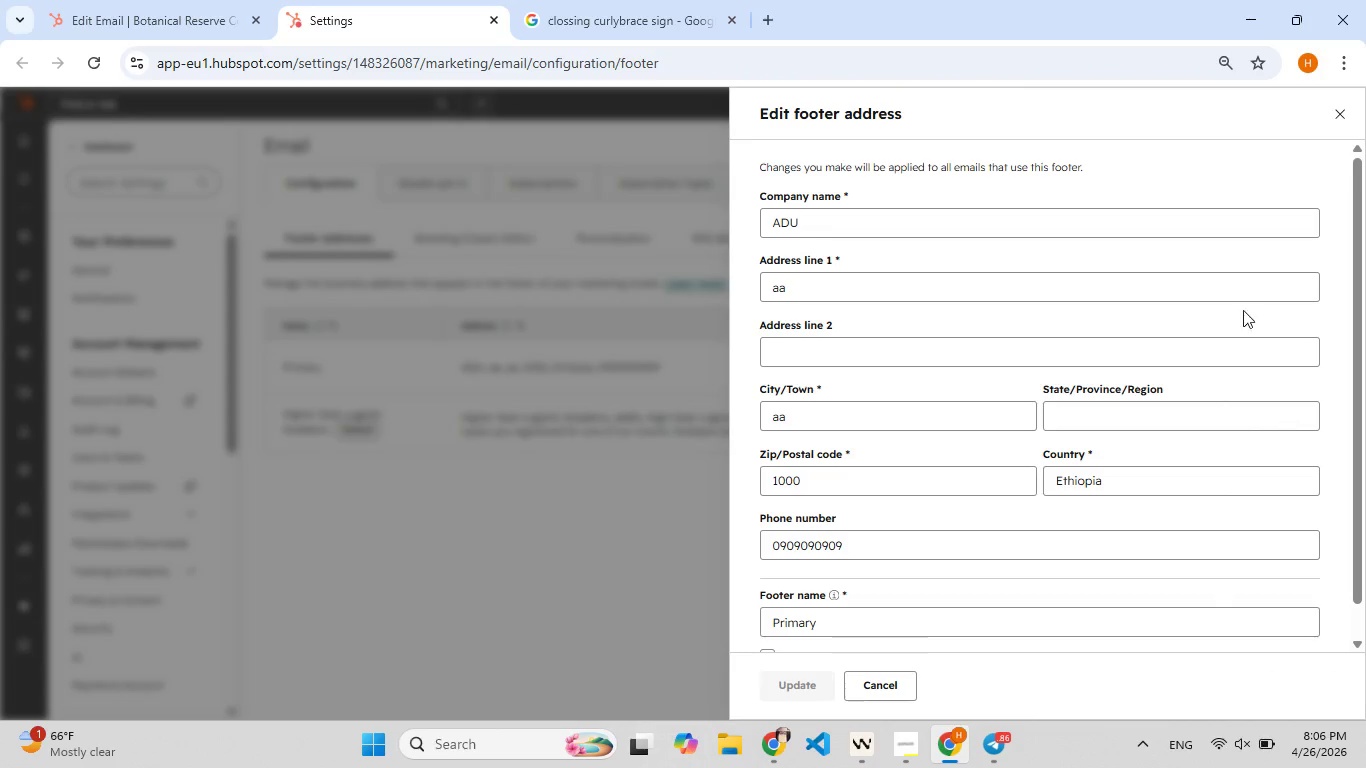 
wait(5.19)
 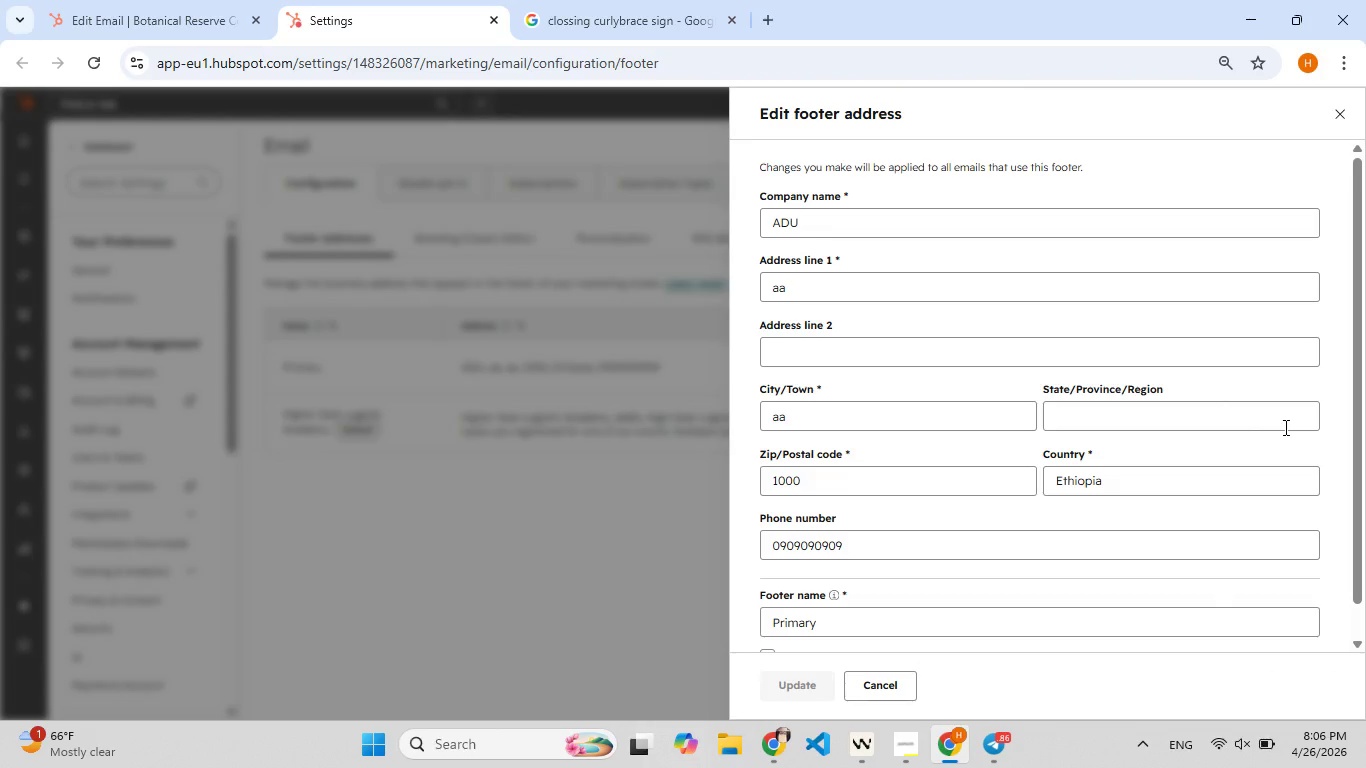 
left_click([897, 227])
 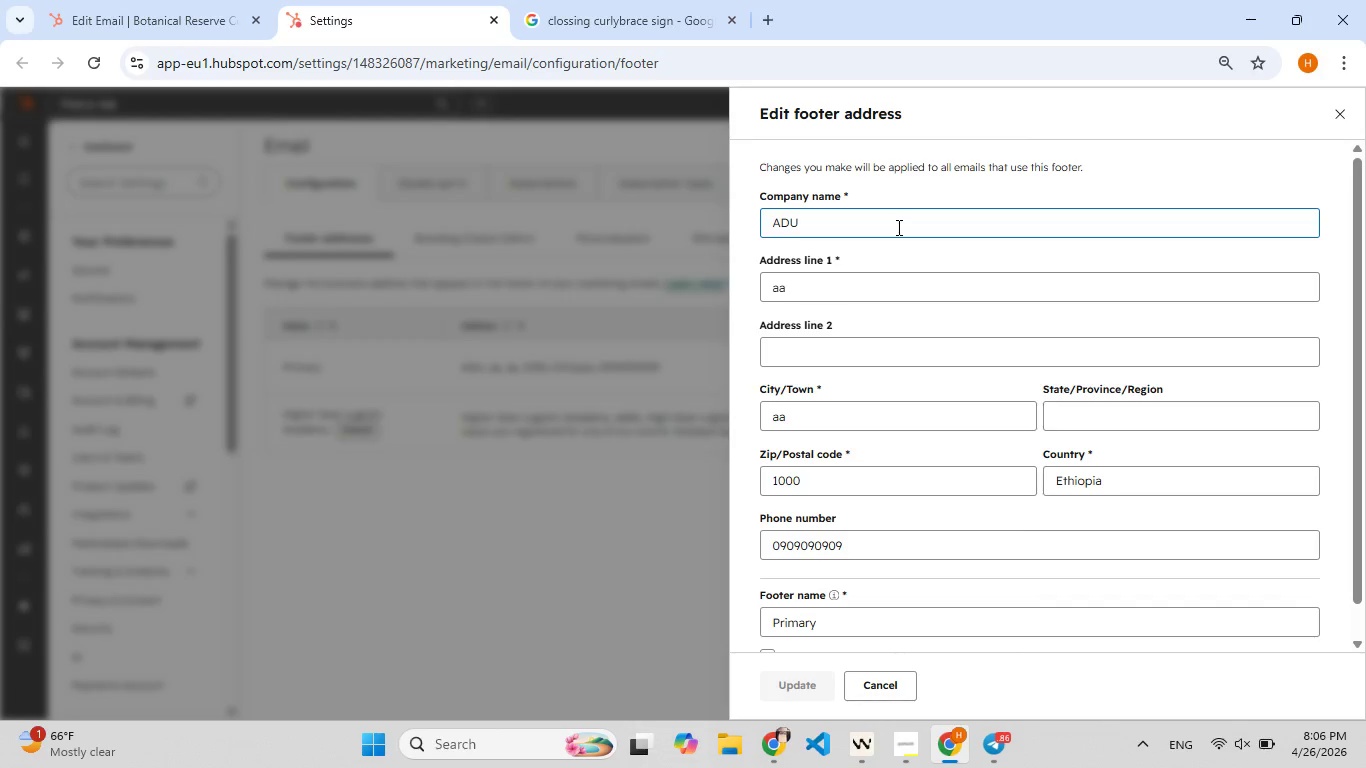 
key(F10)
 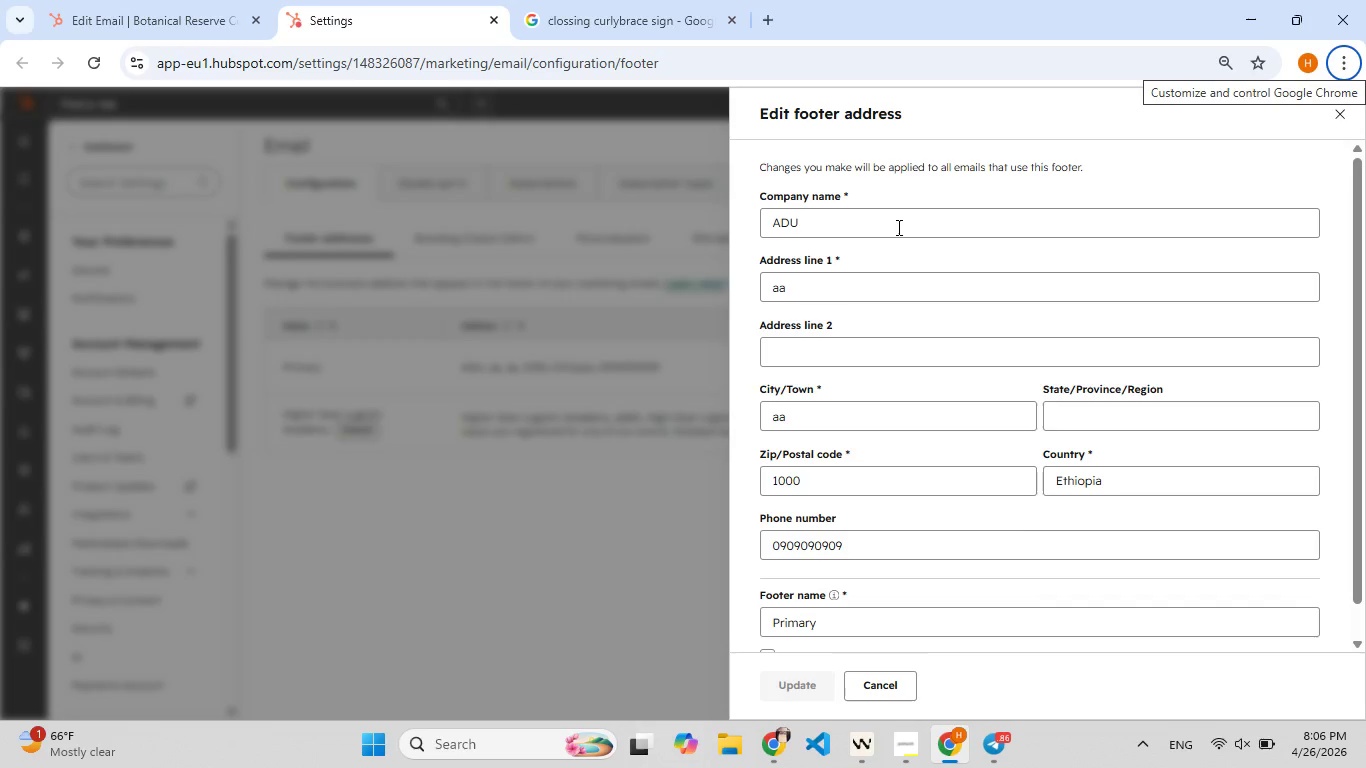 
key(F10)
 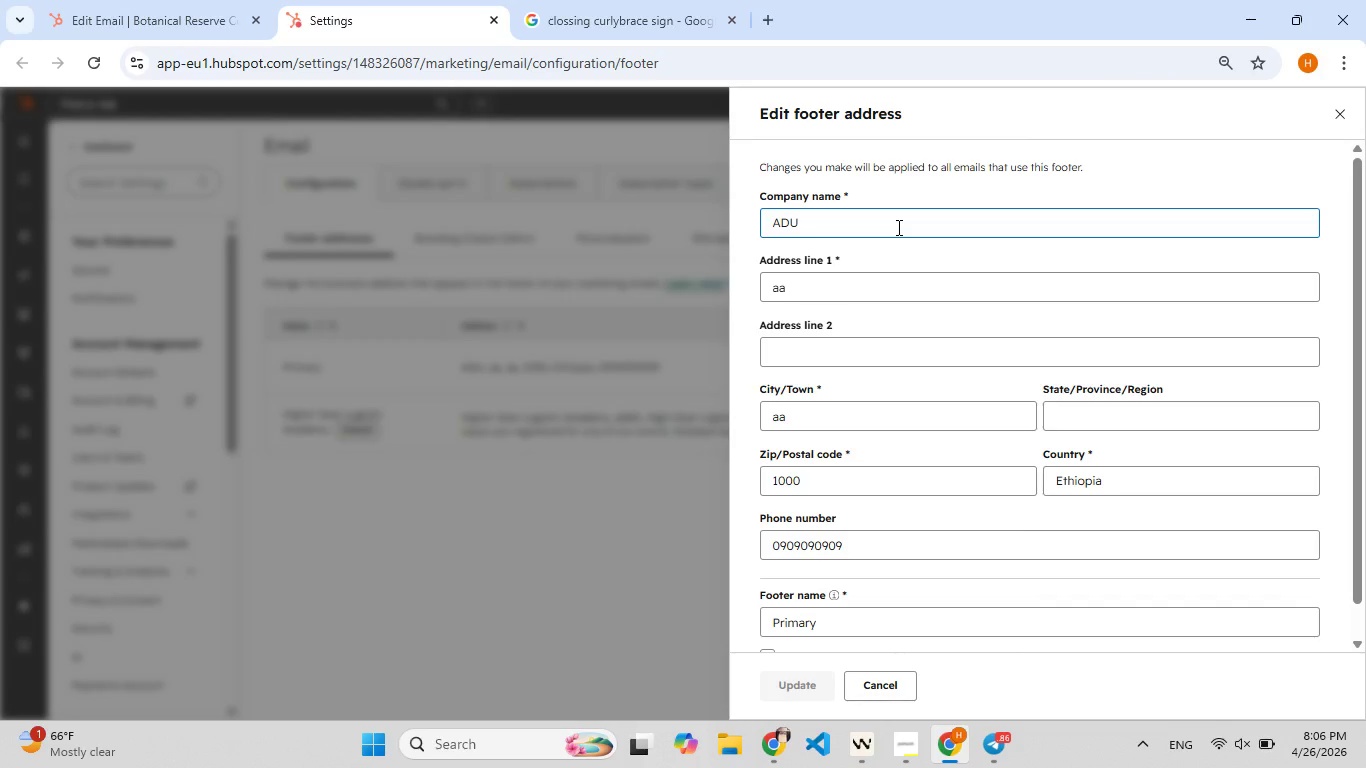 
key(F9)
 